 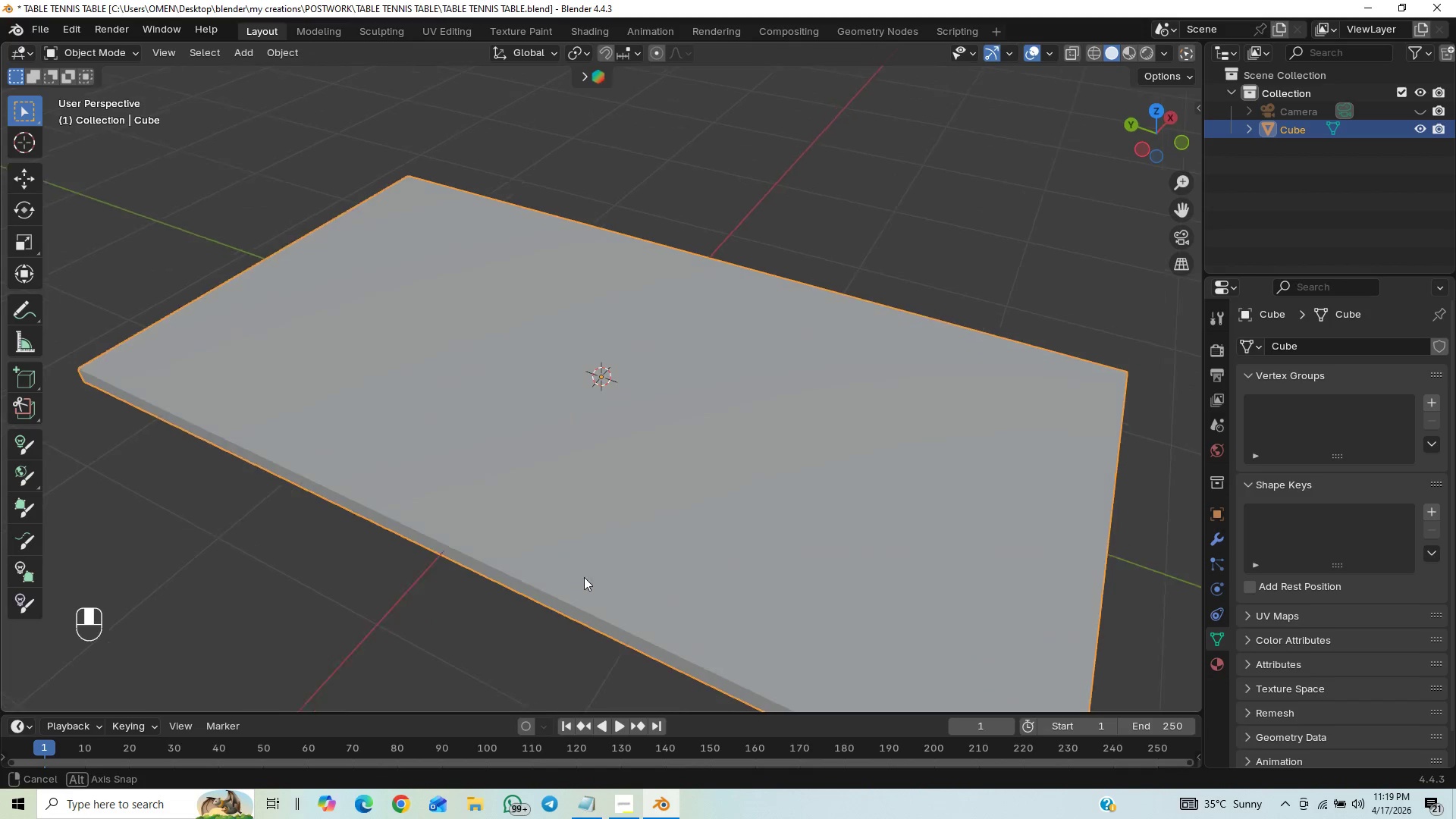 
key(Tab)
 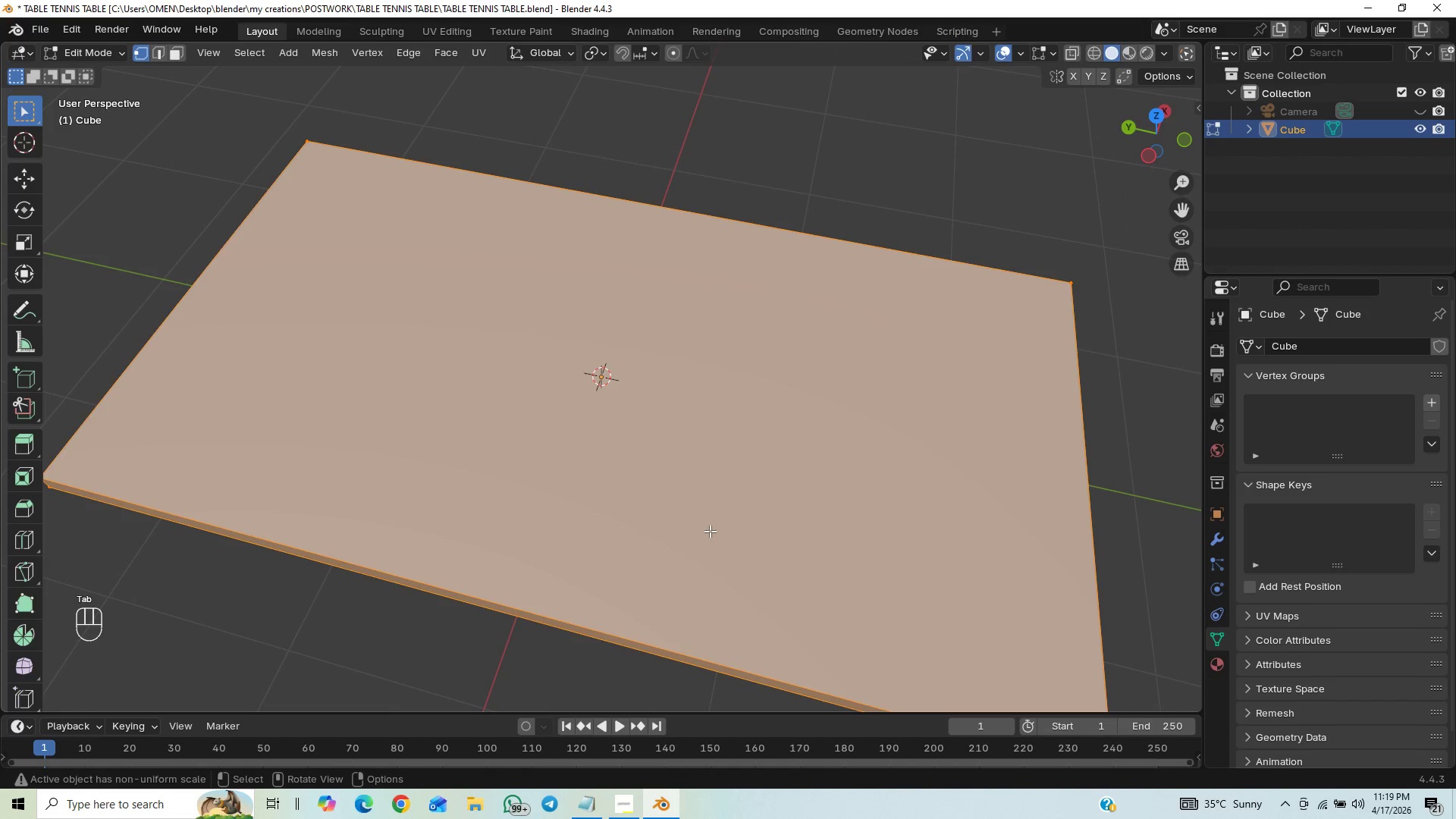 
left_click([709, 532])
 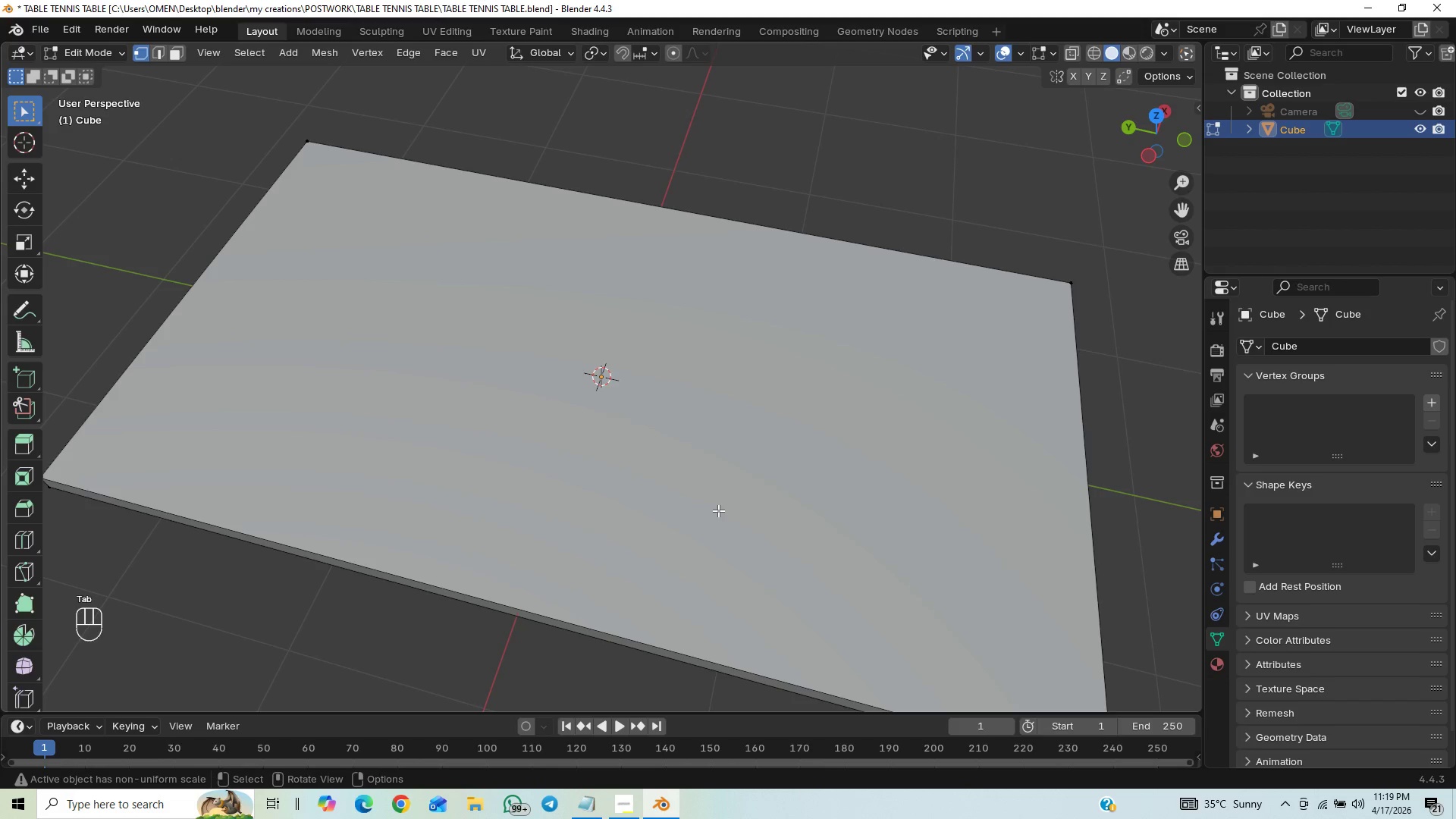 
key(3)
 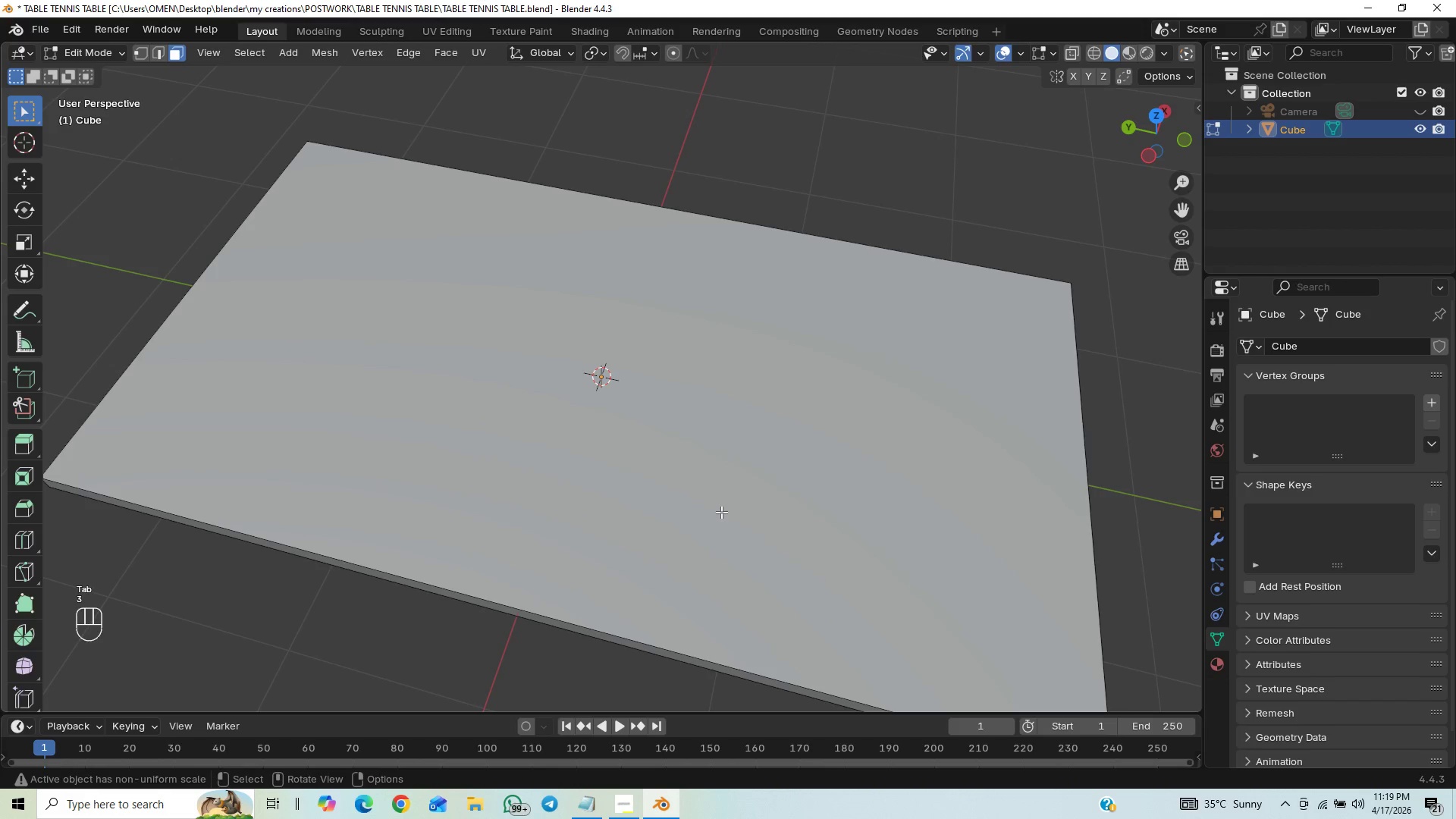 
left_click([721, 512])
 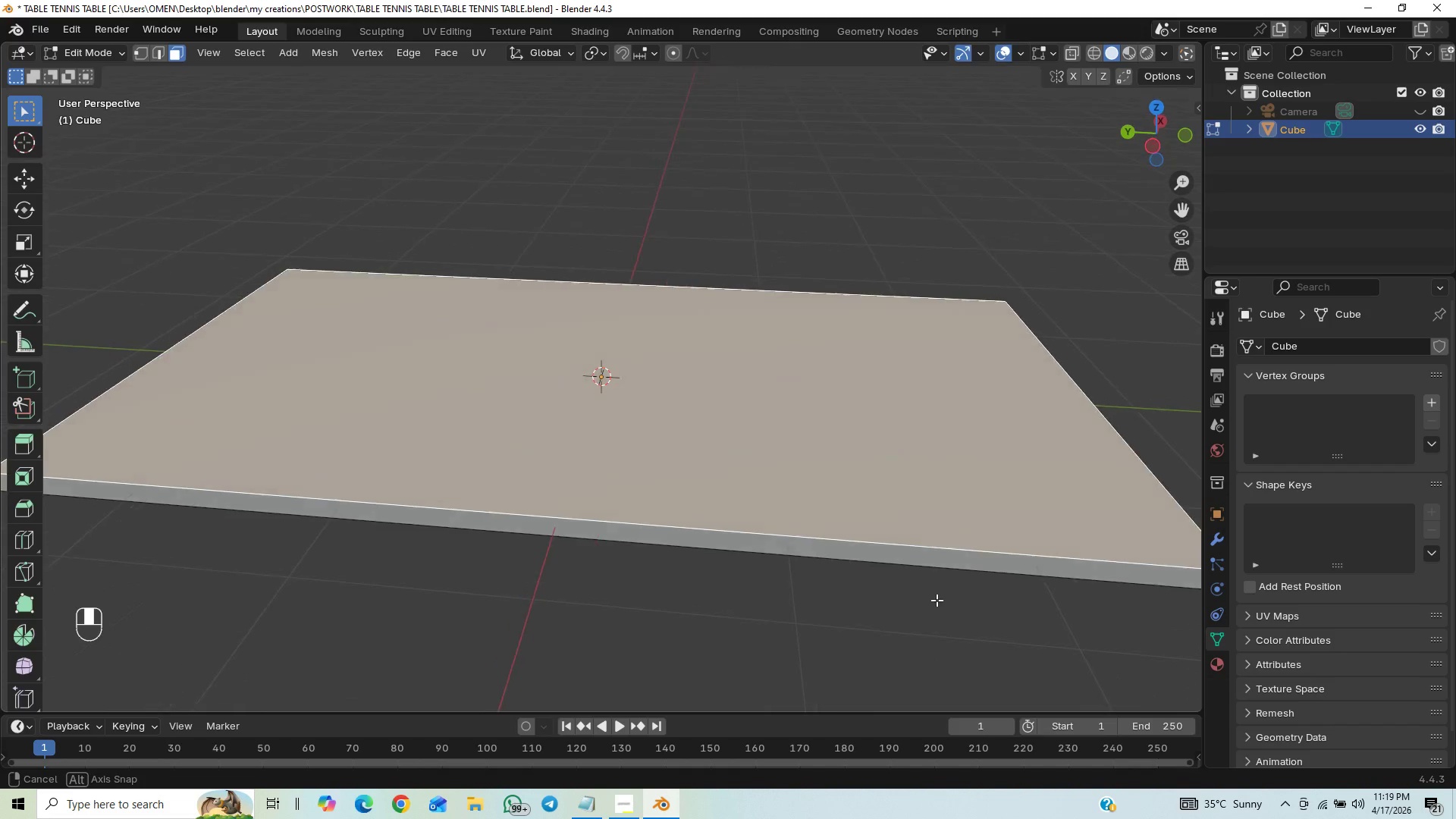 
key(Tab)
 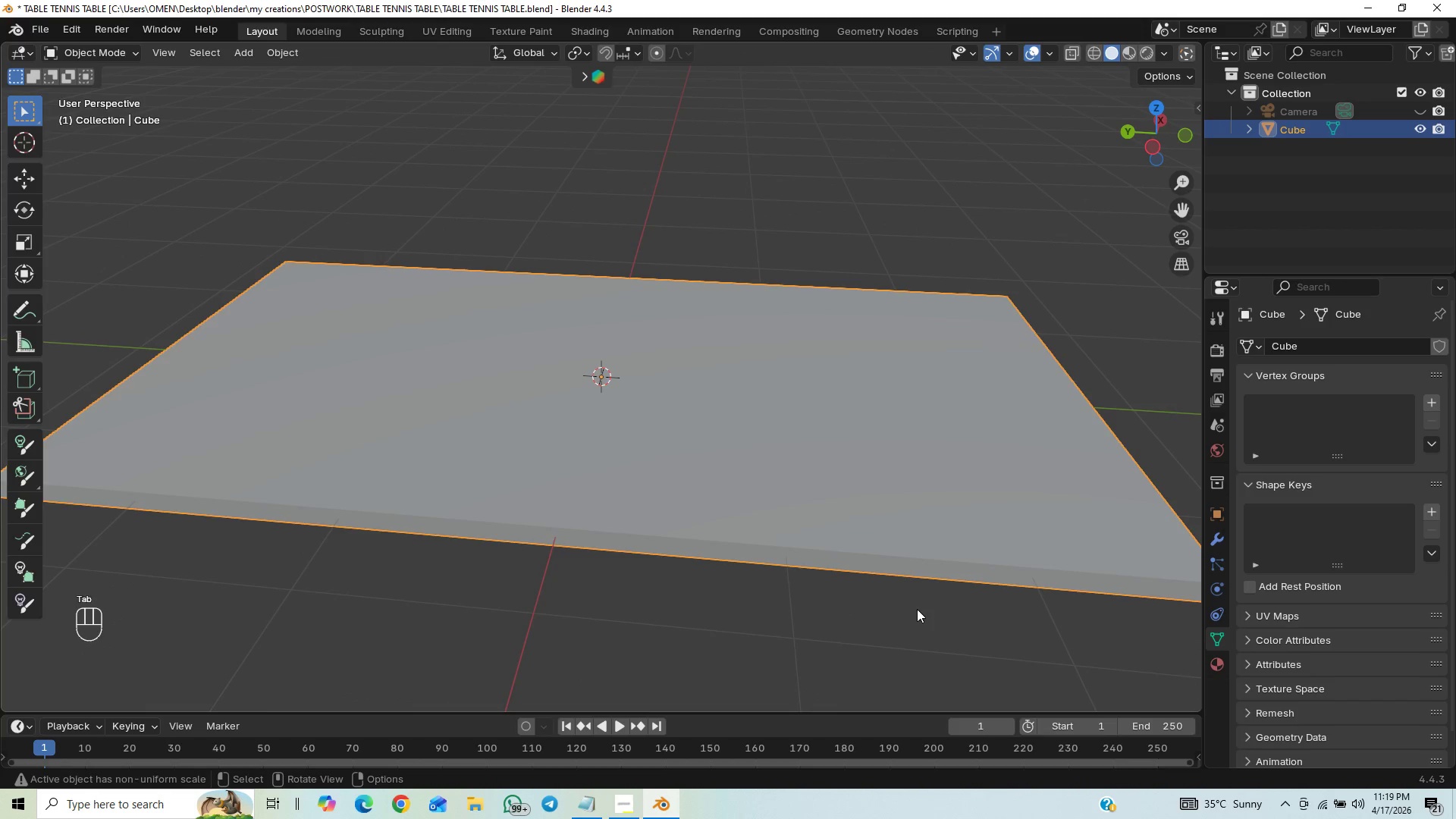 
key(Control+A)
 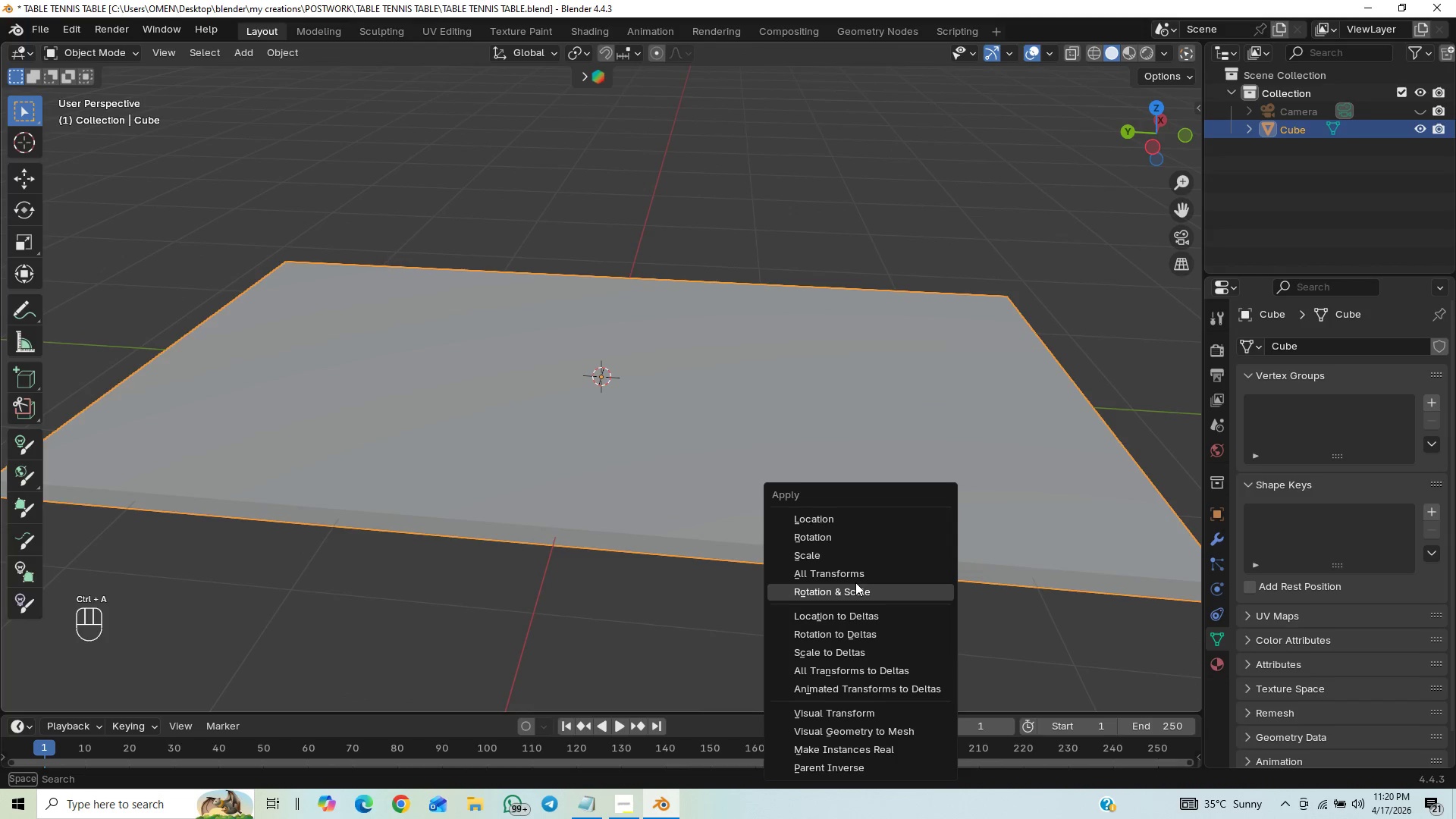 
left_click([862, 570])
 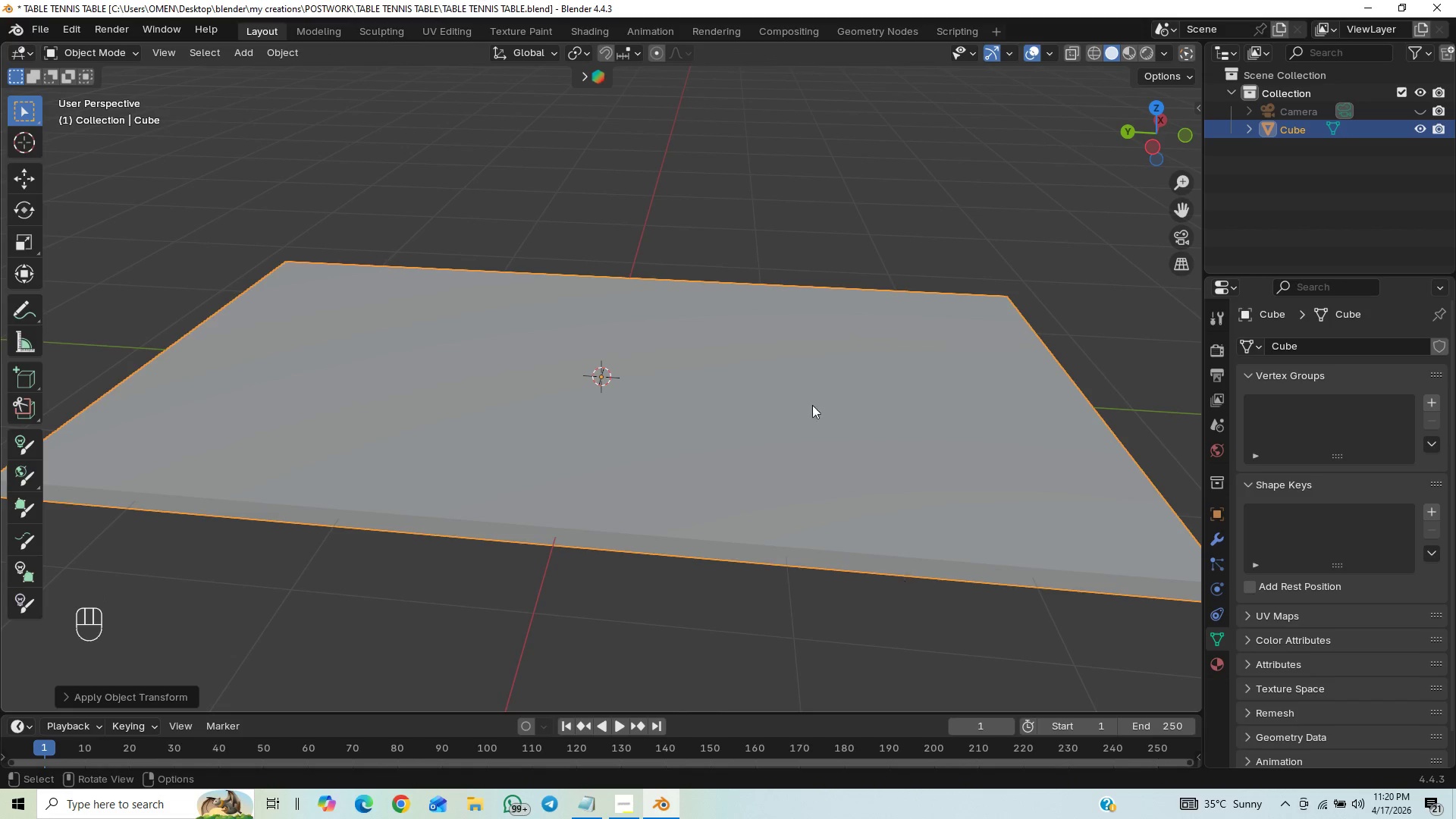 
key(Control+S)
 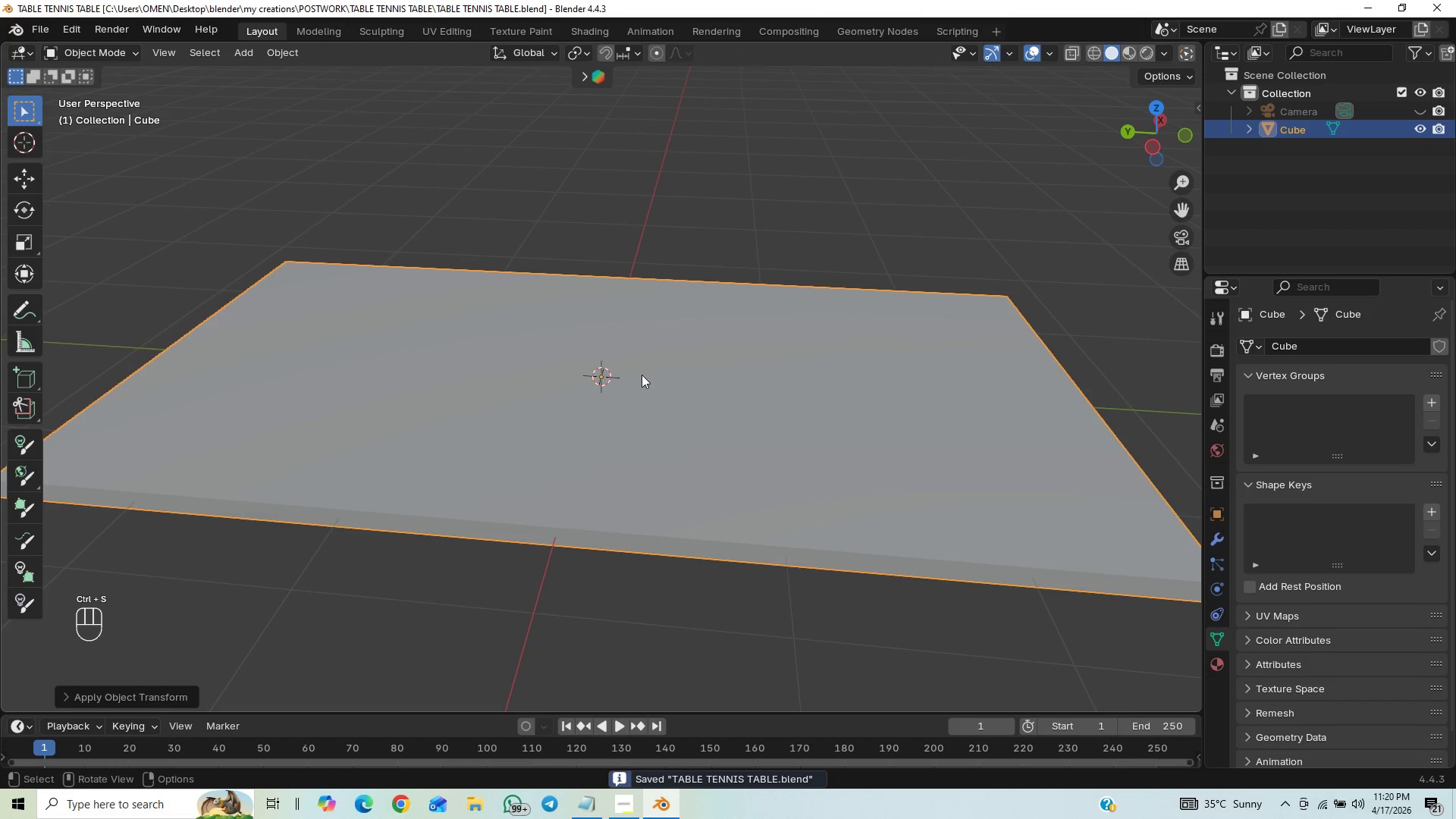 
key(Tab)
 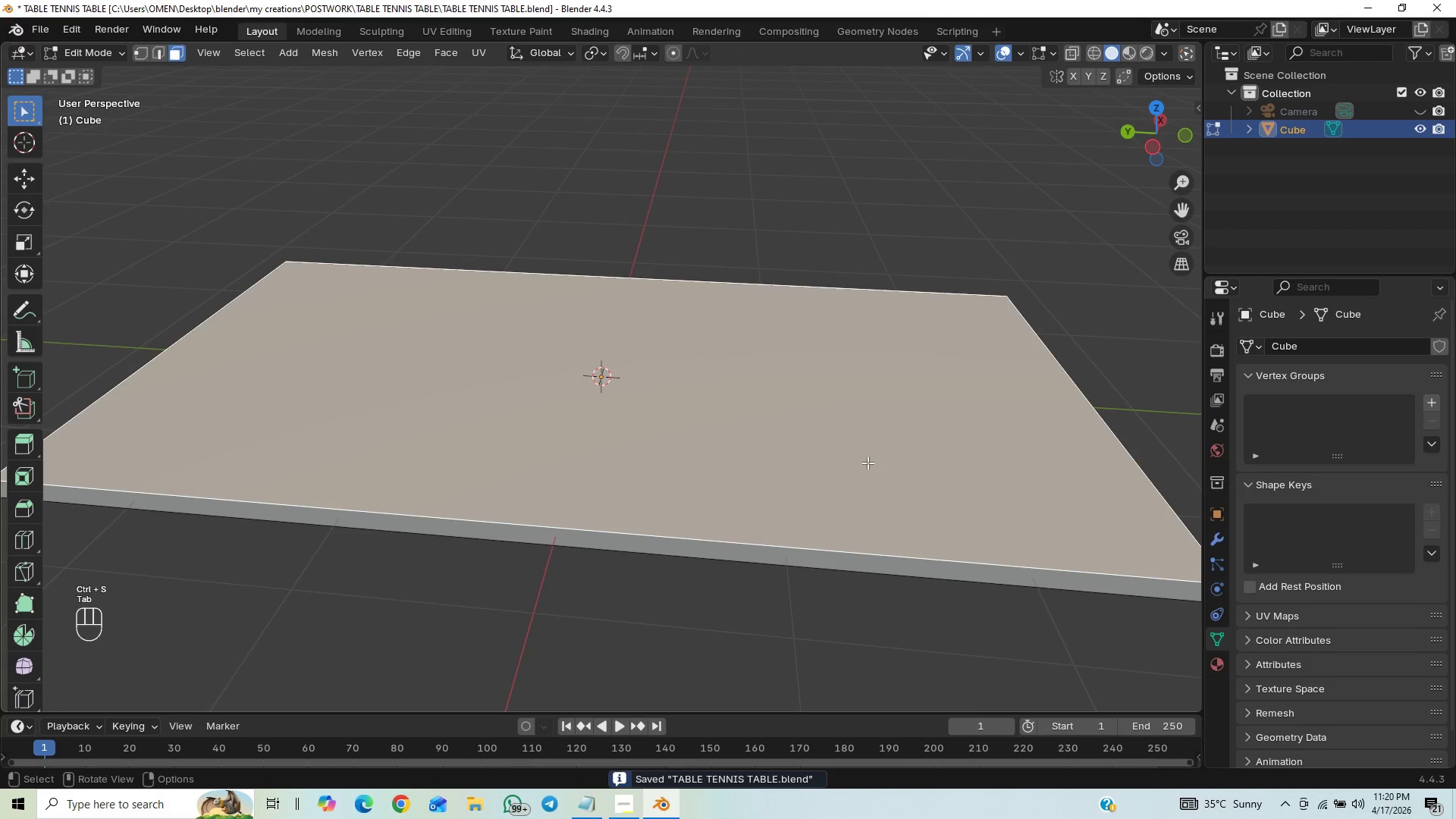 
hold_key(key=ShiftLeft, duration=0.59)
 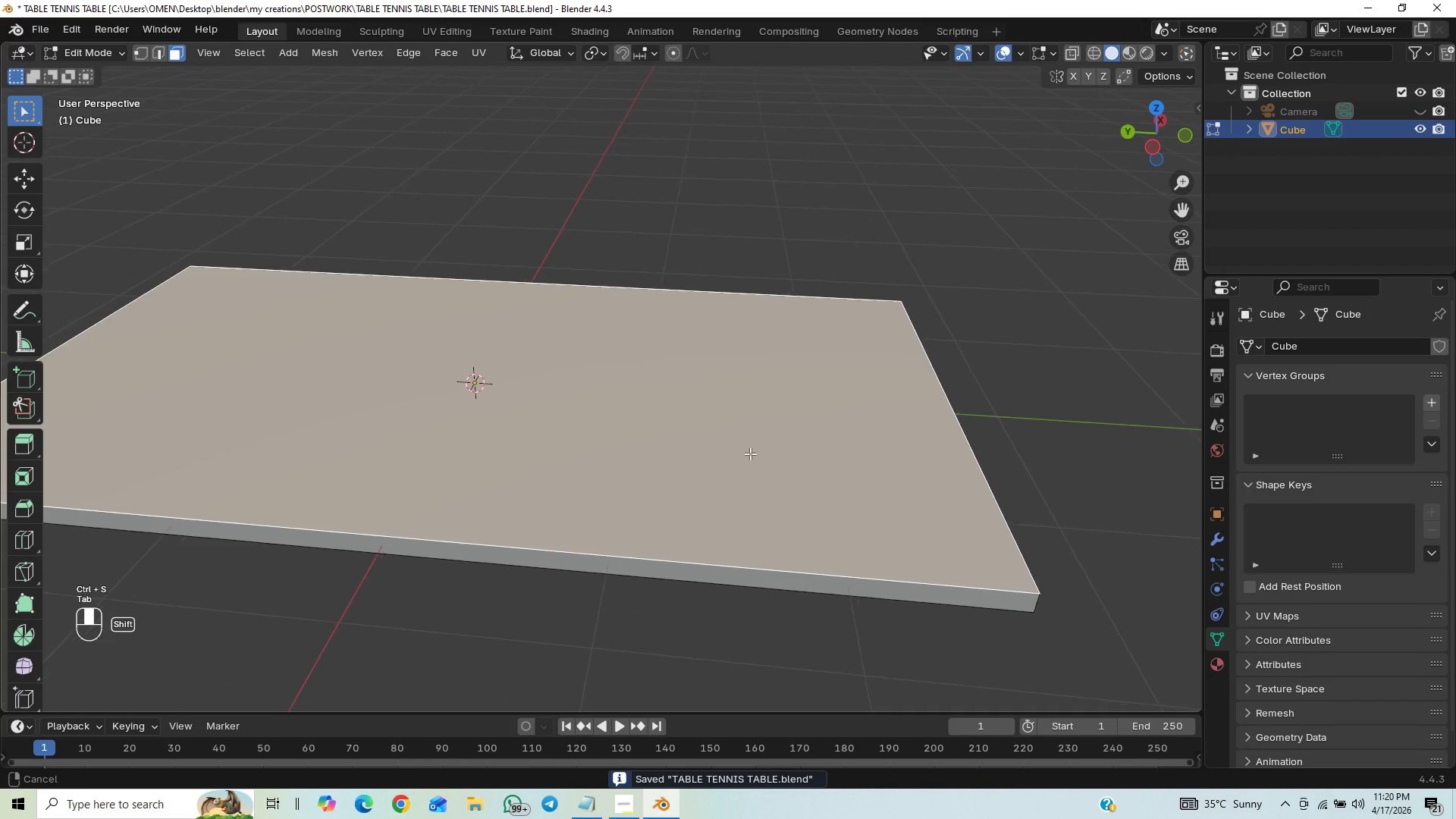 
scroll: coordinate [748, 453], scroll_direction: up, amount: 1.0
 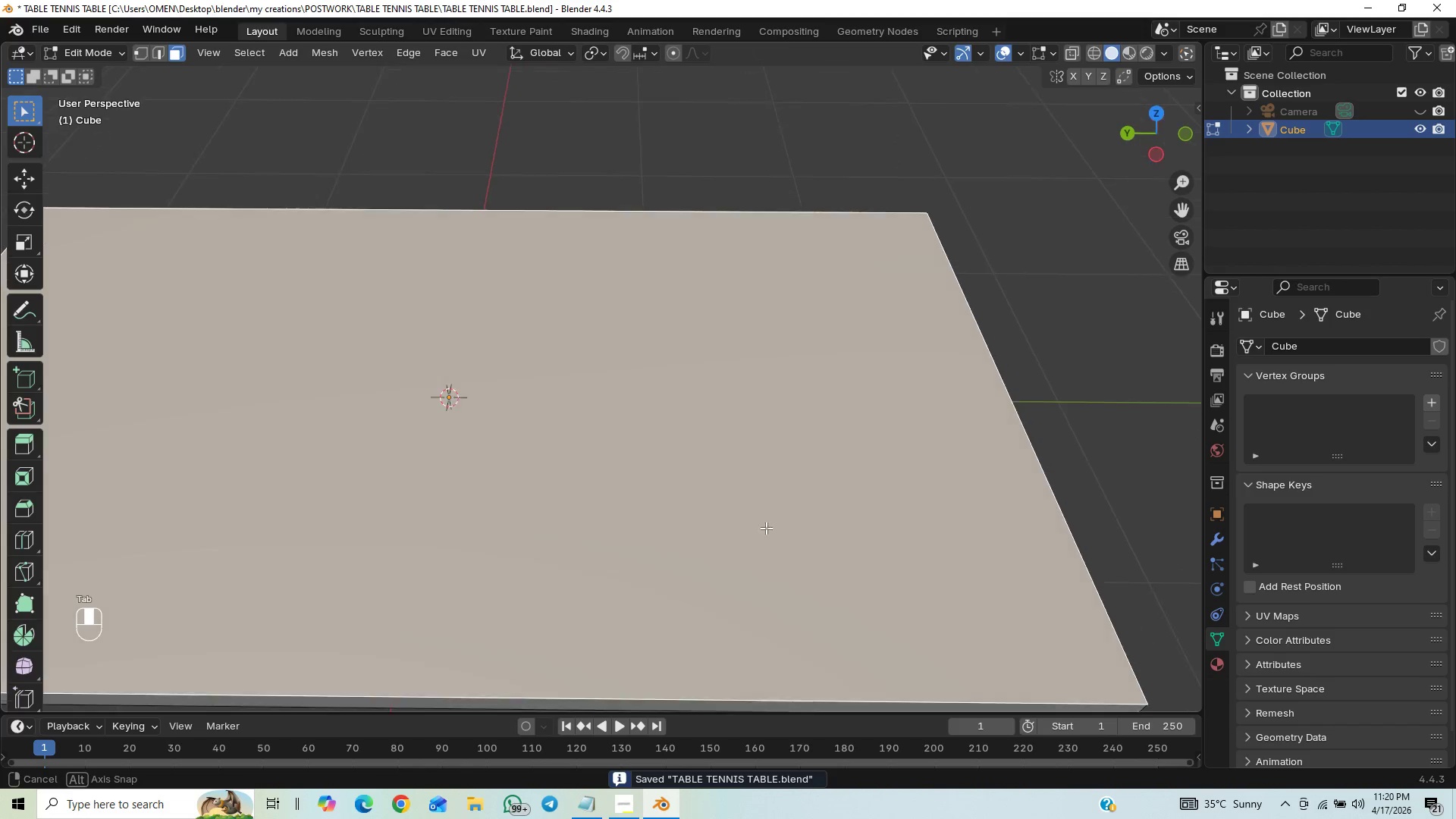 
hold_key(key=ShiftLeft, duration=0.83)
 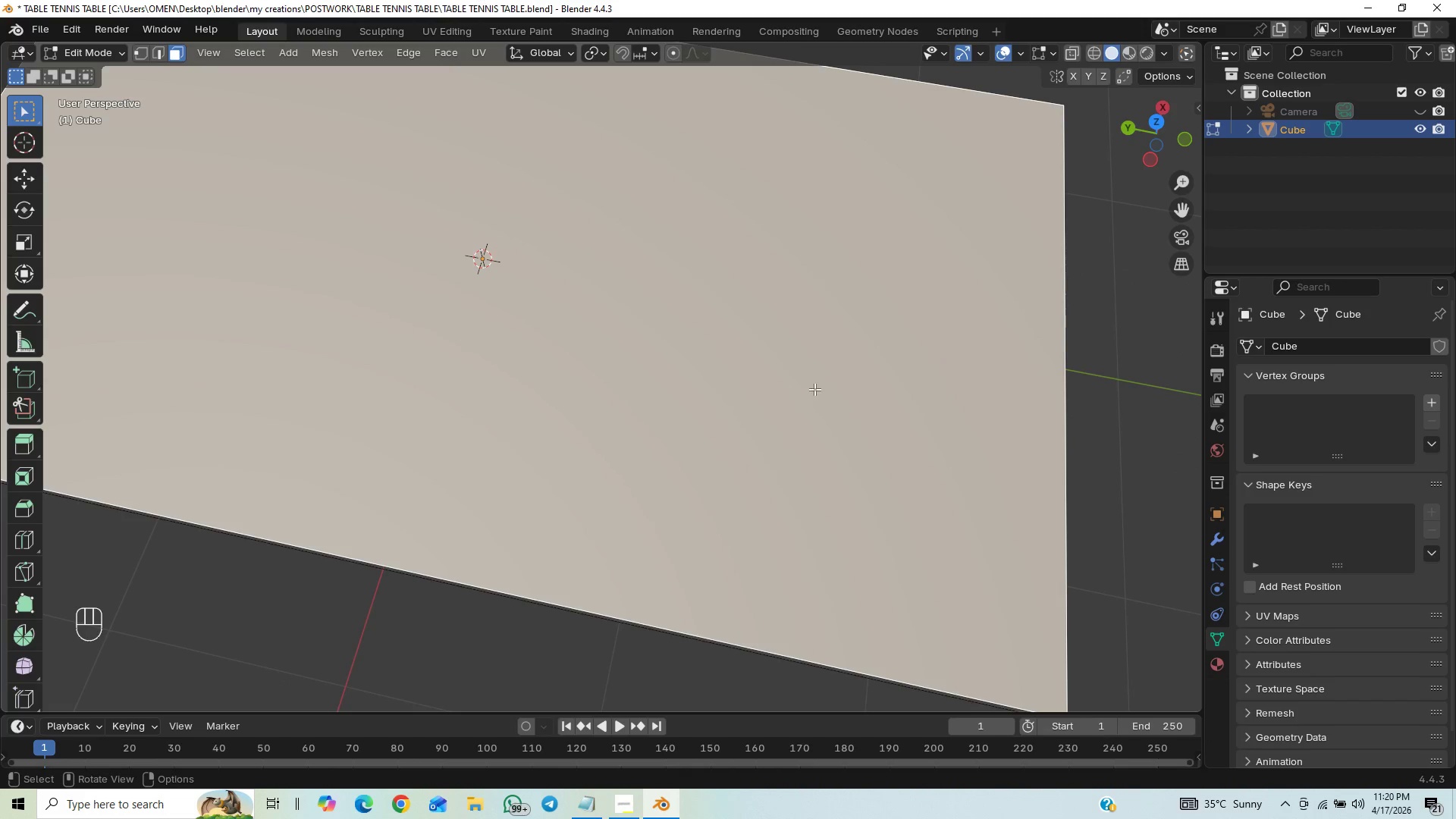 
hold_key(key=ControlLeft, duration=0.42)
 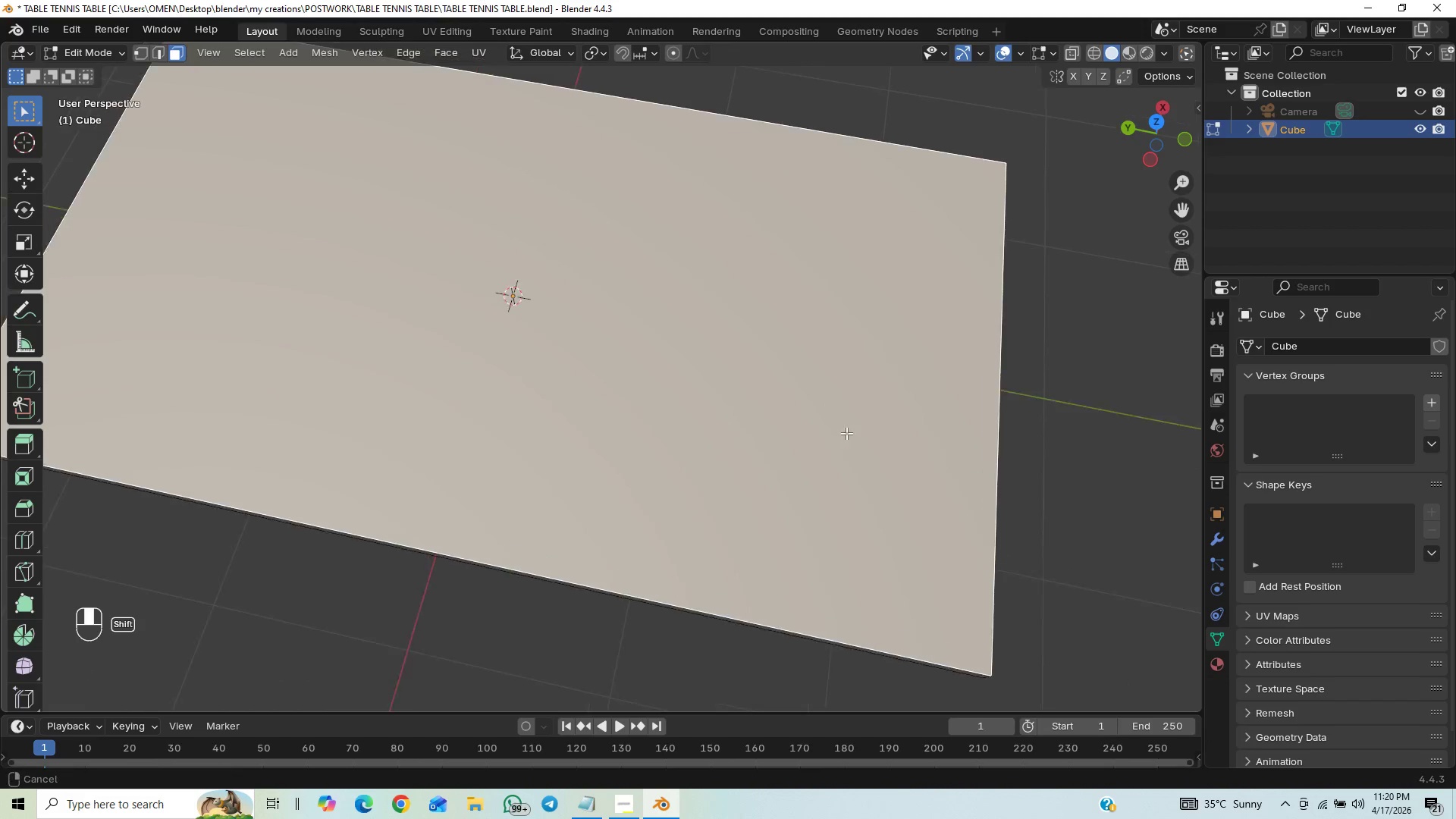 
hold_key(key=ShiftLeft, duration=1.53)
 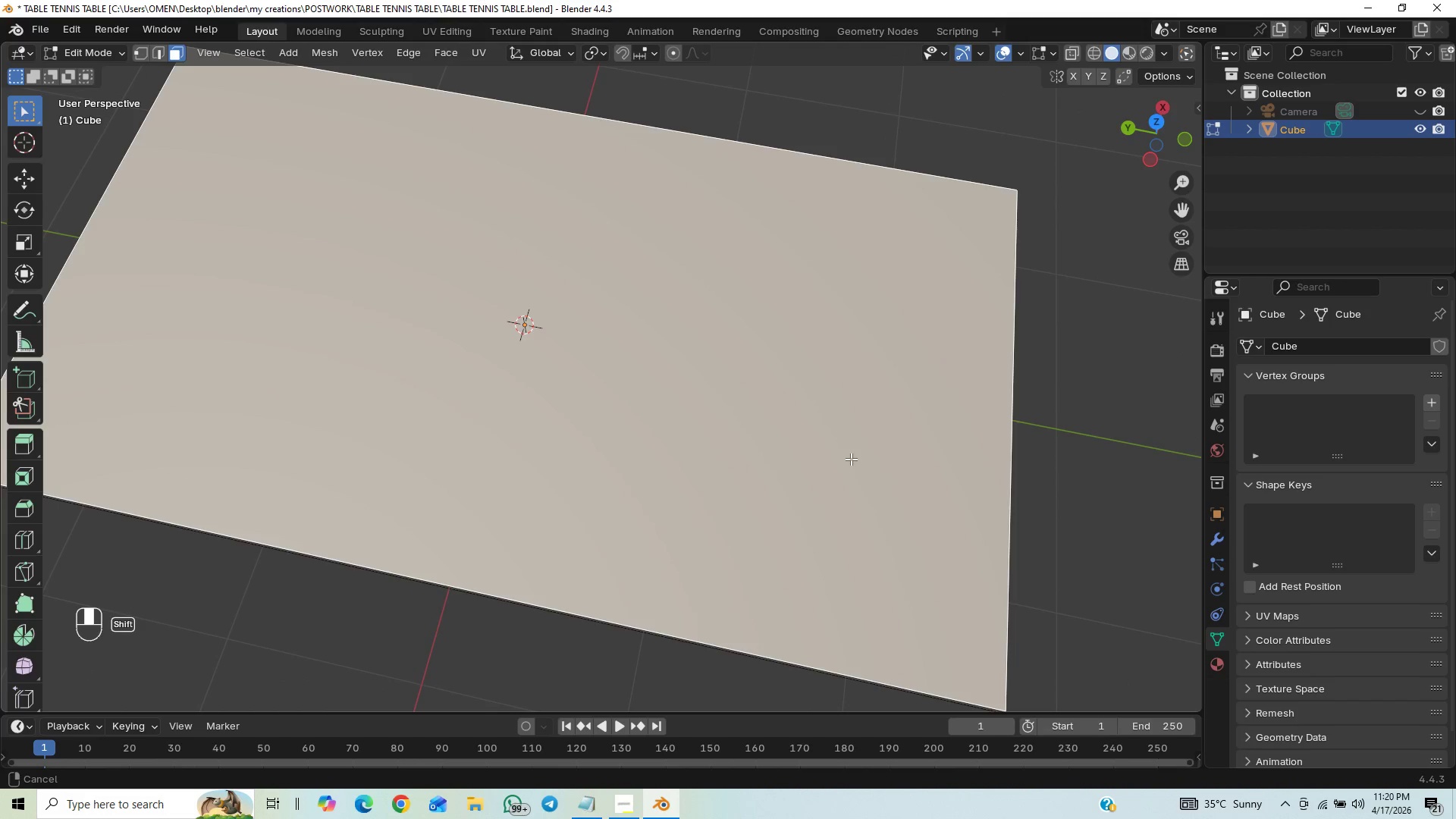 
scroll: coordinate [806, 435], scroll_direction: up, amount: 5.0
 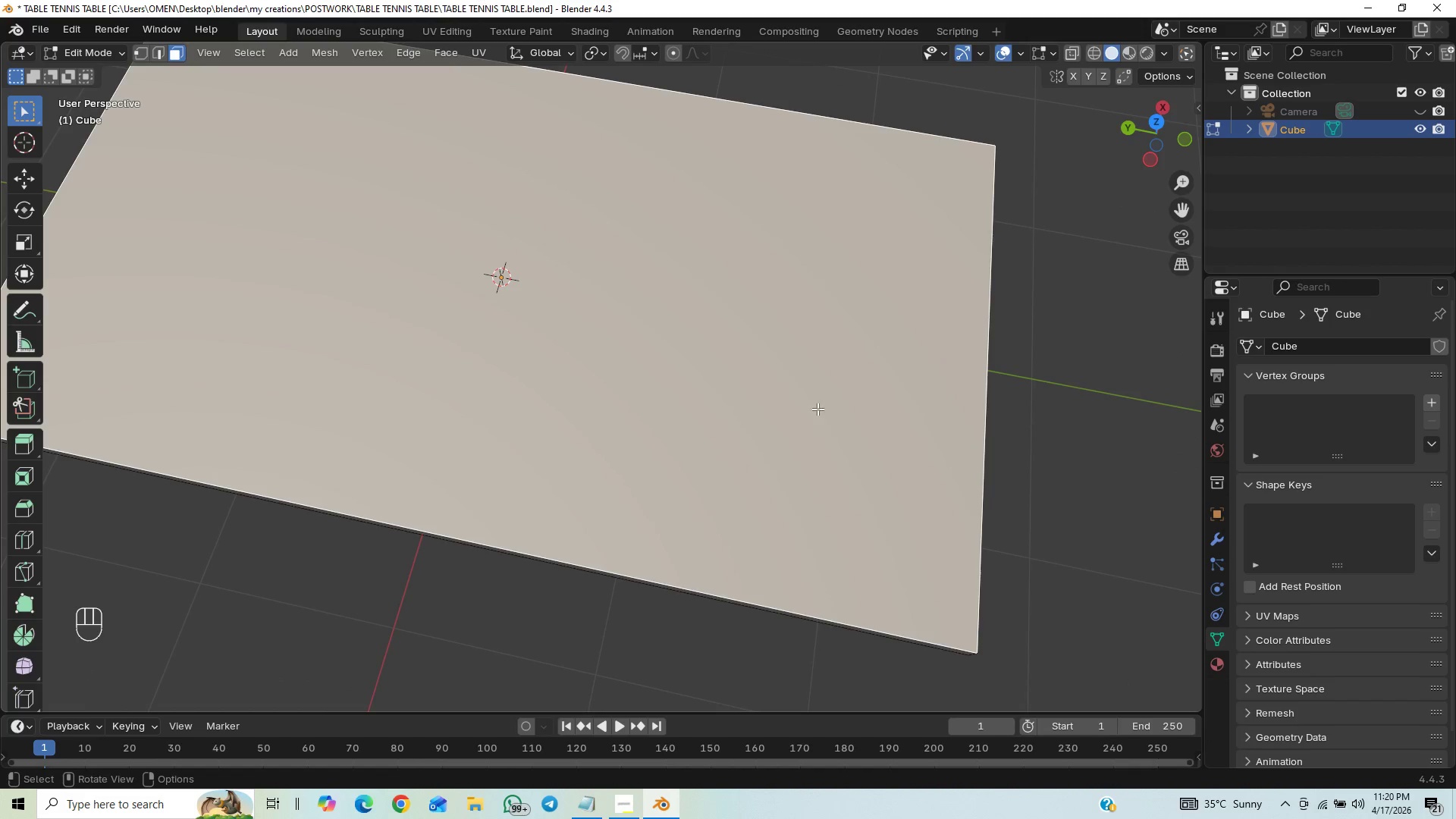 
key(Shift+ShiftLeft)
 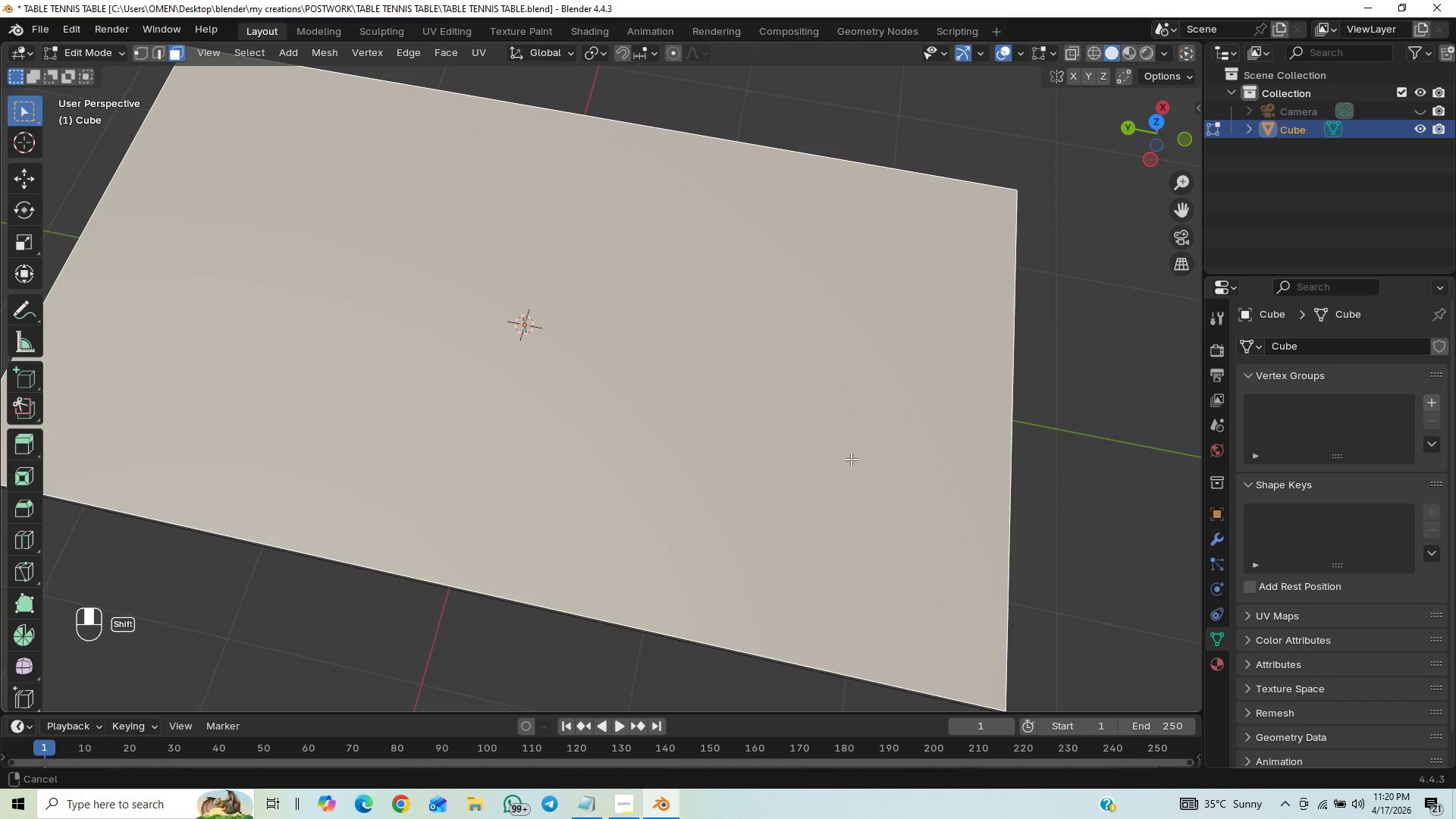 
key(Shift+ShiftLeft)
 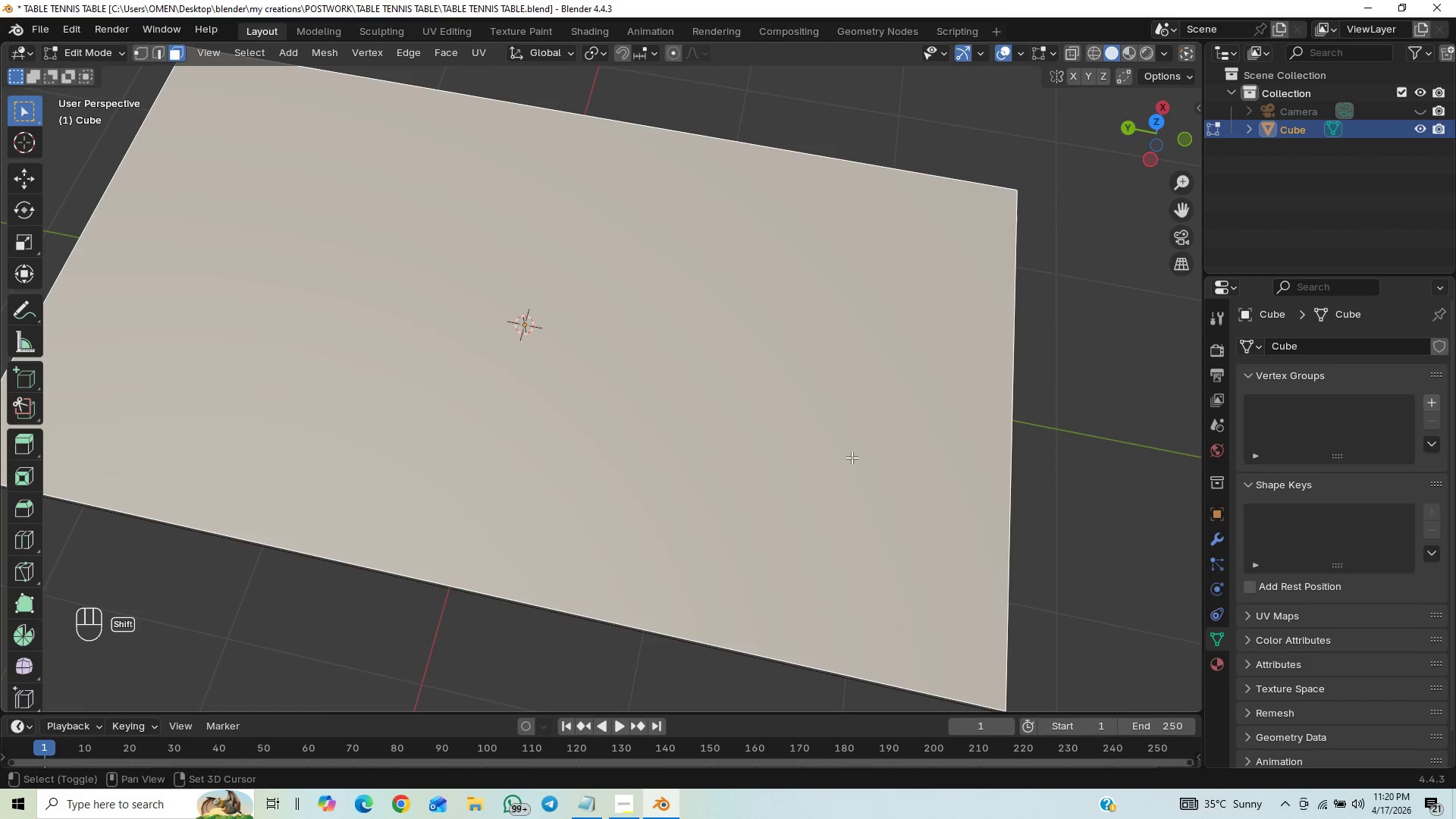 
key(Shift+ShiftLeft)
 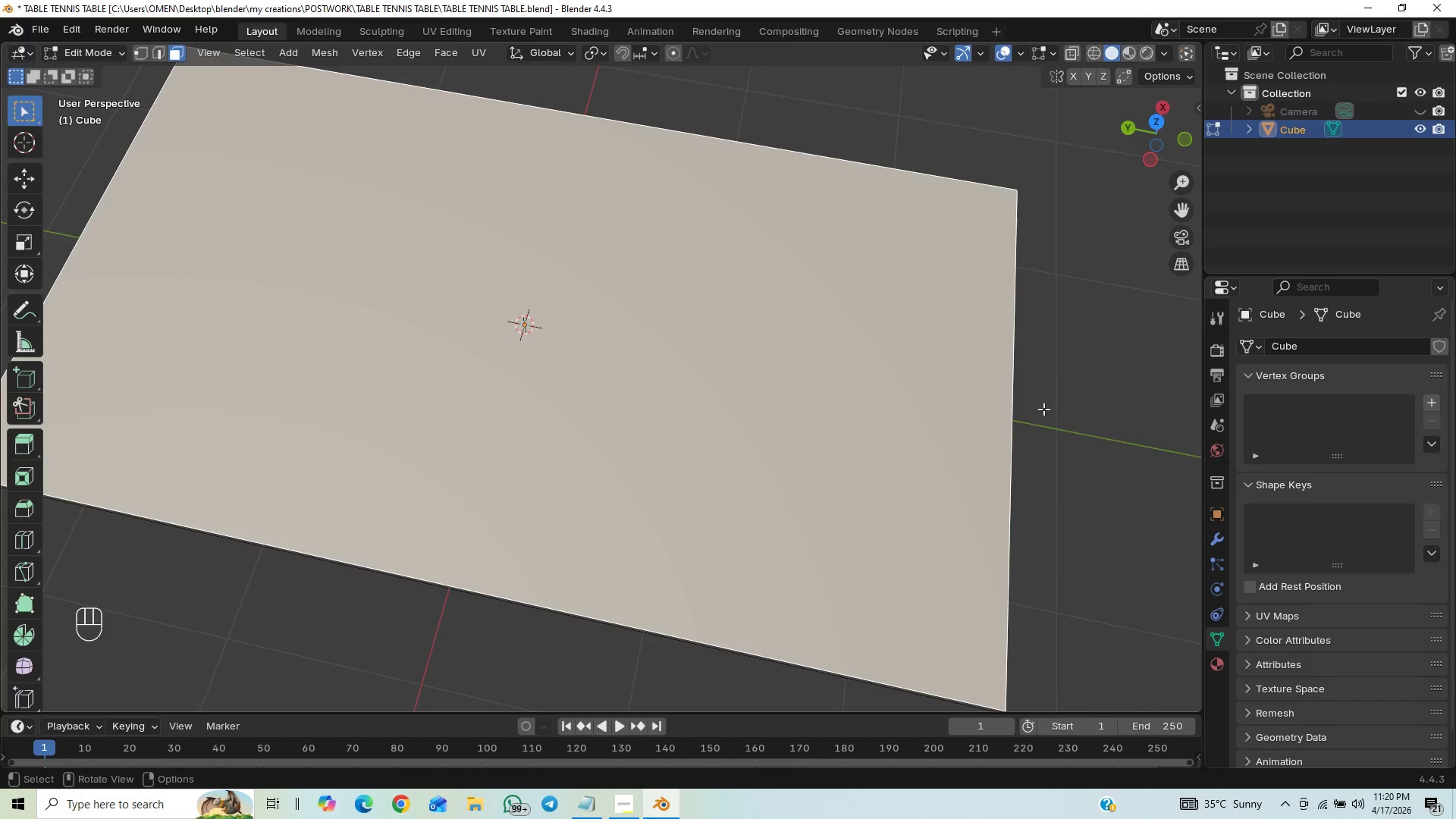 
key(I)
 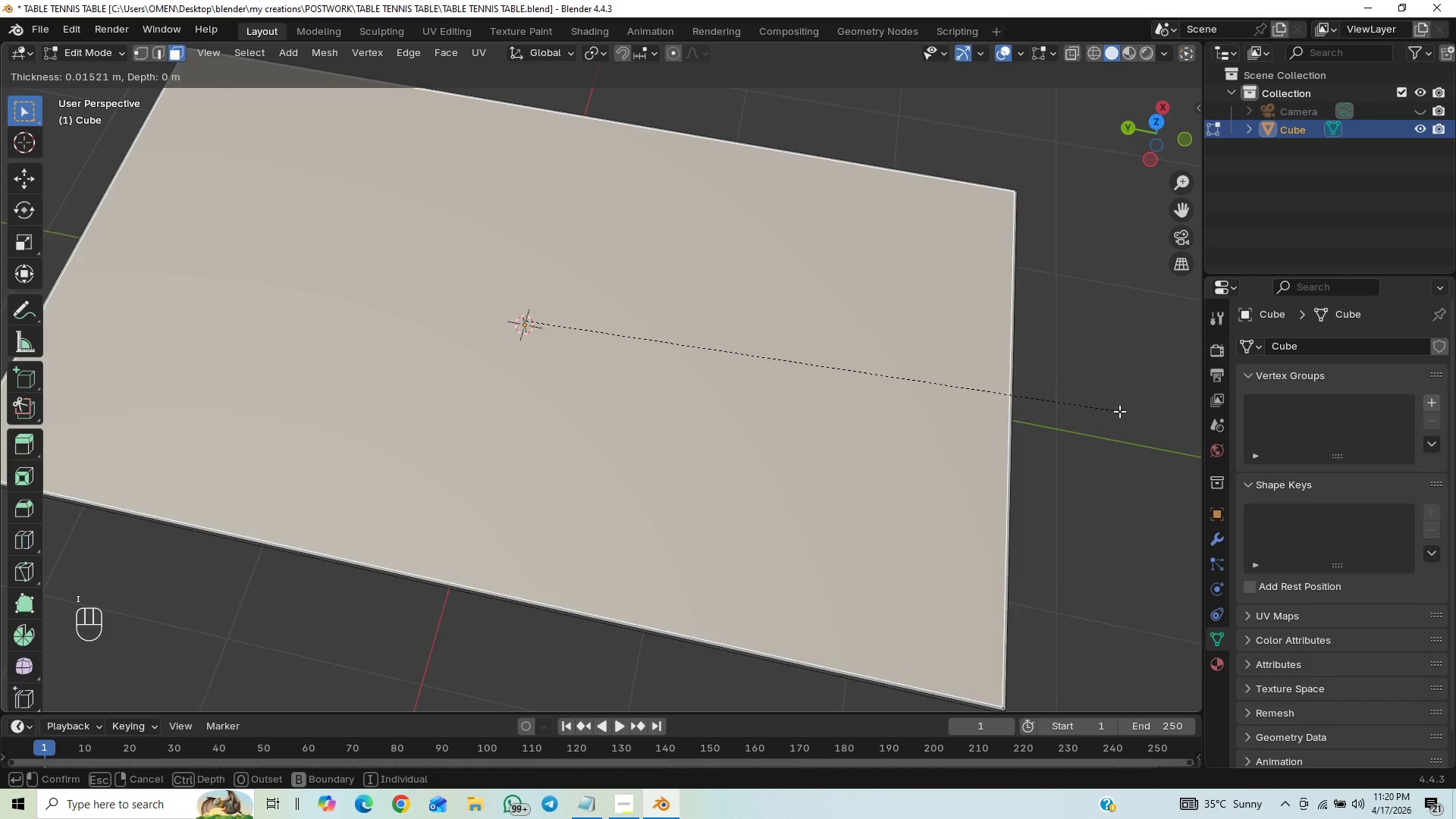 
hold_key(key=ShiftLeft, duration=0.42)
 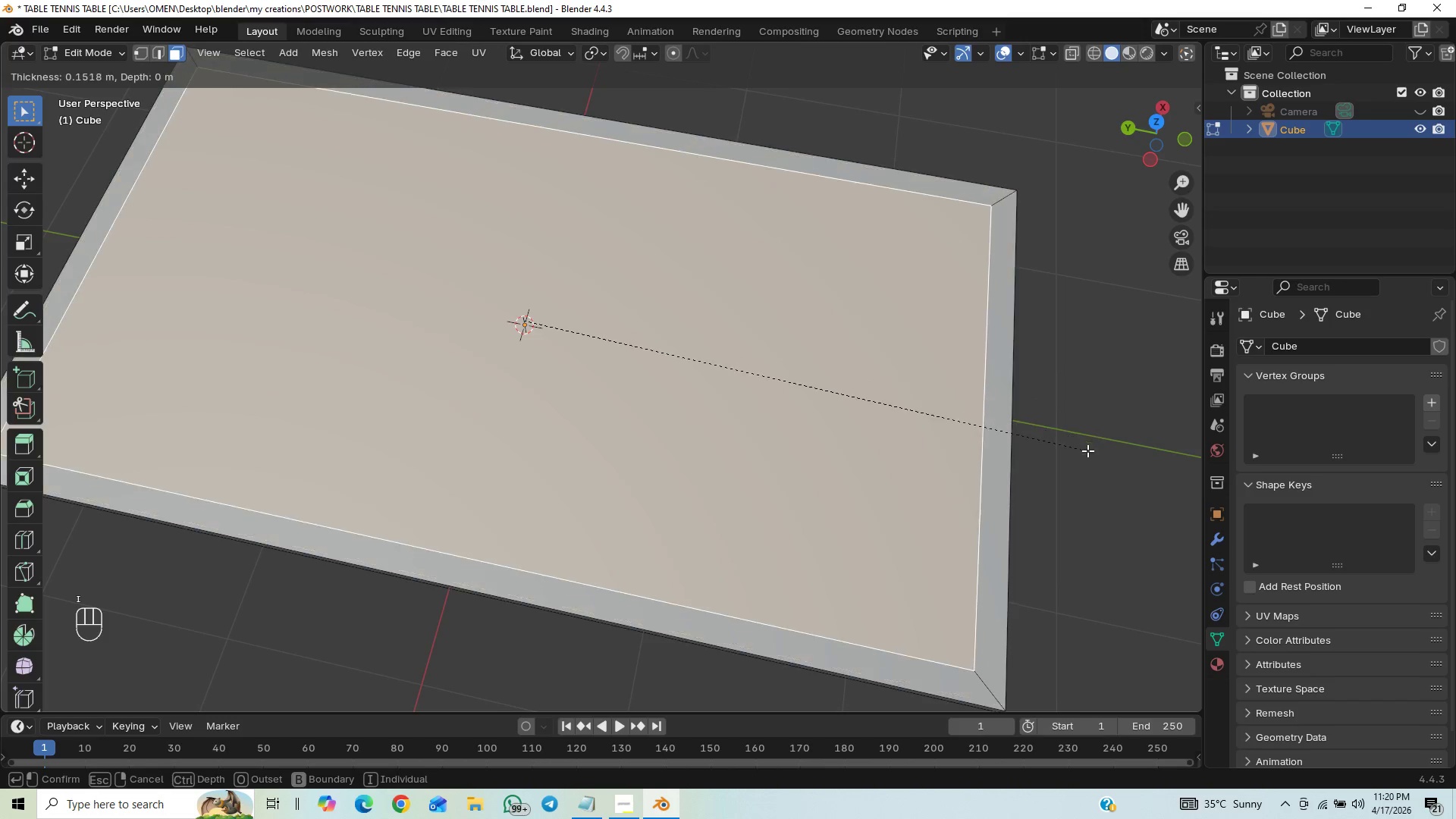 
key(Shift+ShiftLeft)
 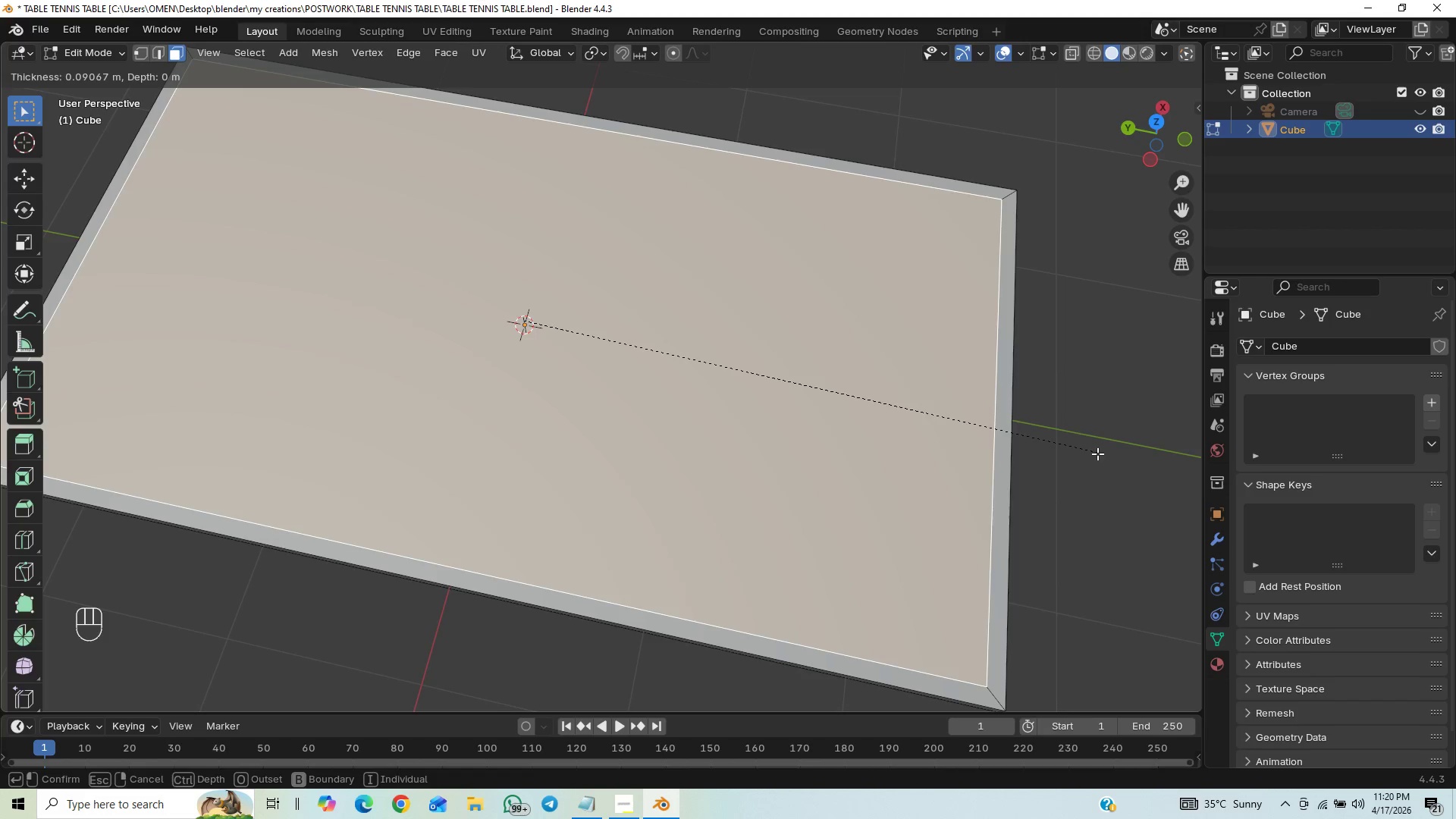 
hold_key(key=ShiftLeft, duration=1.52)
 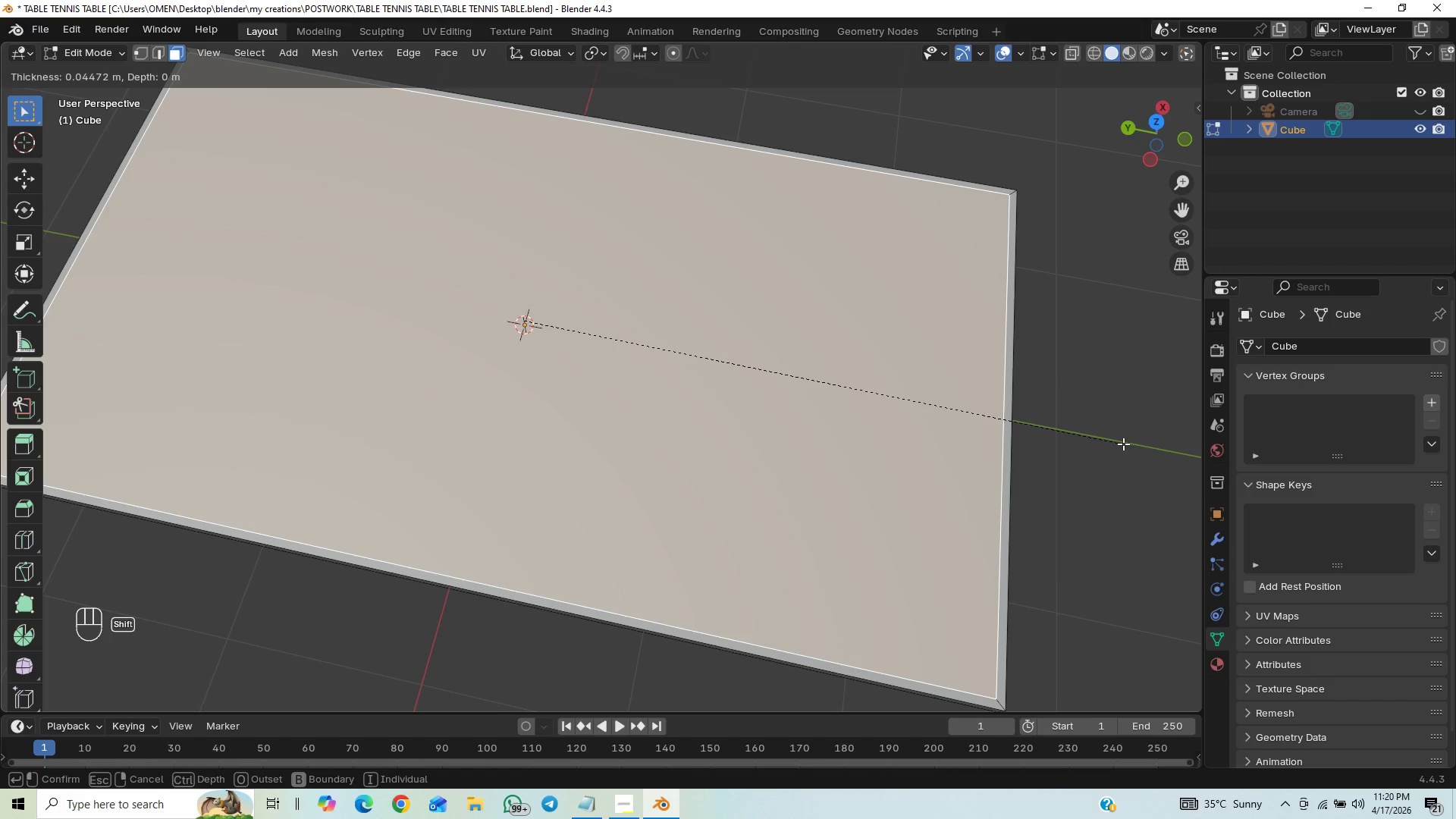 
hold_key(key=ShiftLeft, duration=1.52)
 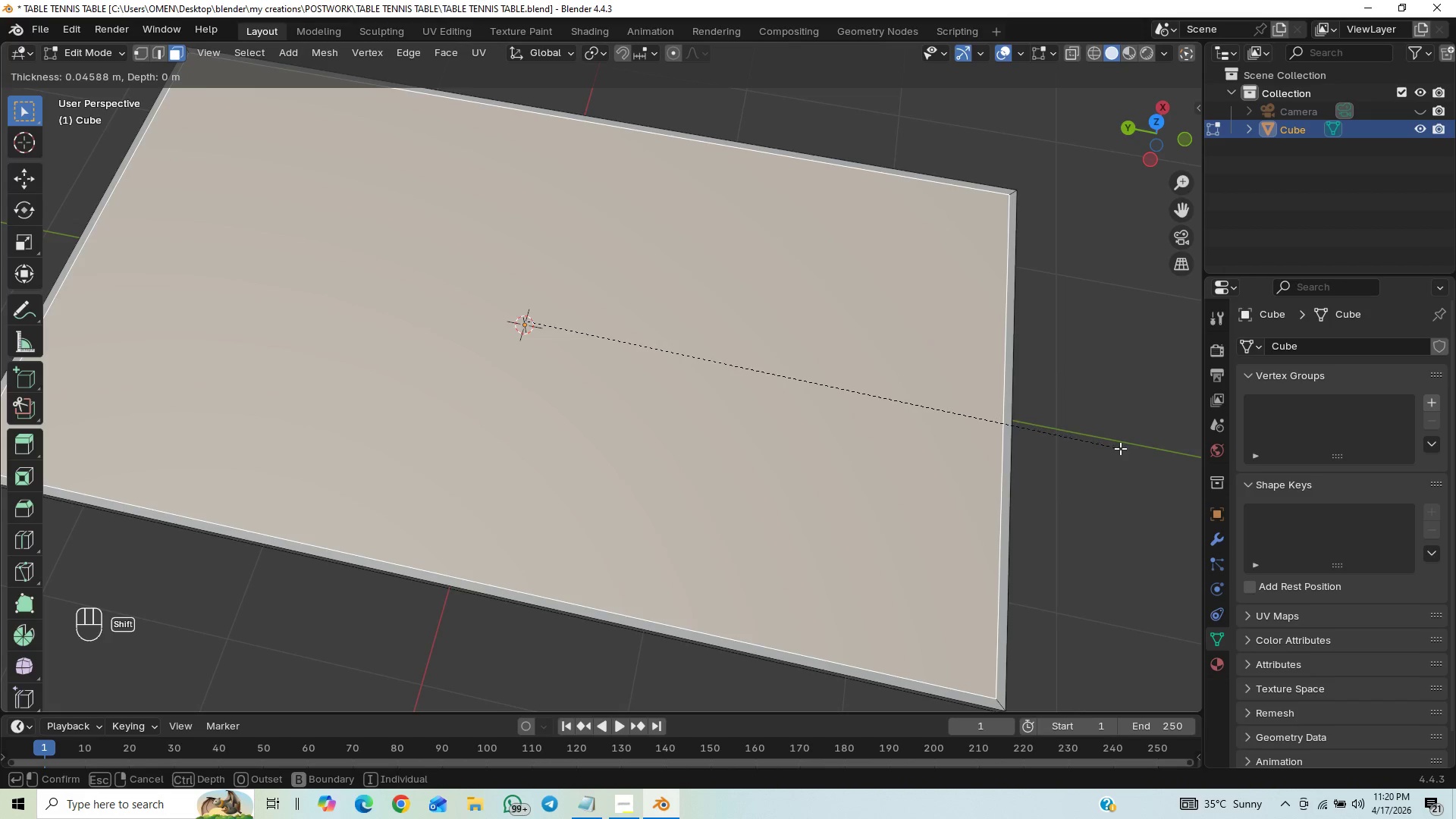 
hold_key(key=ShiftLeft, duration=1.51)
 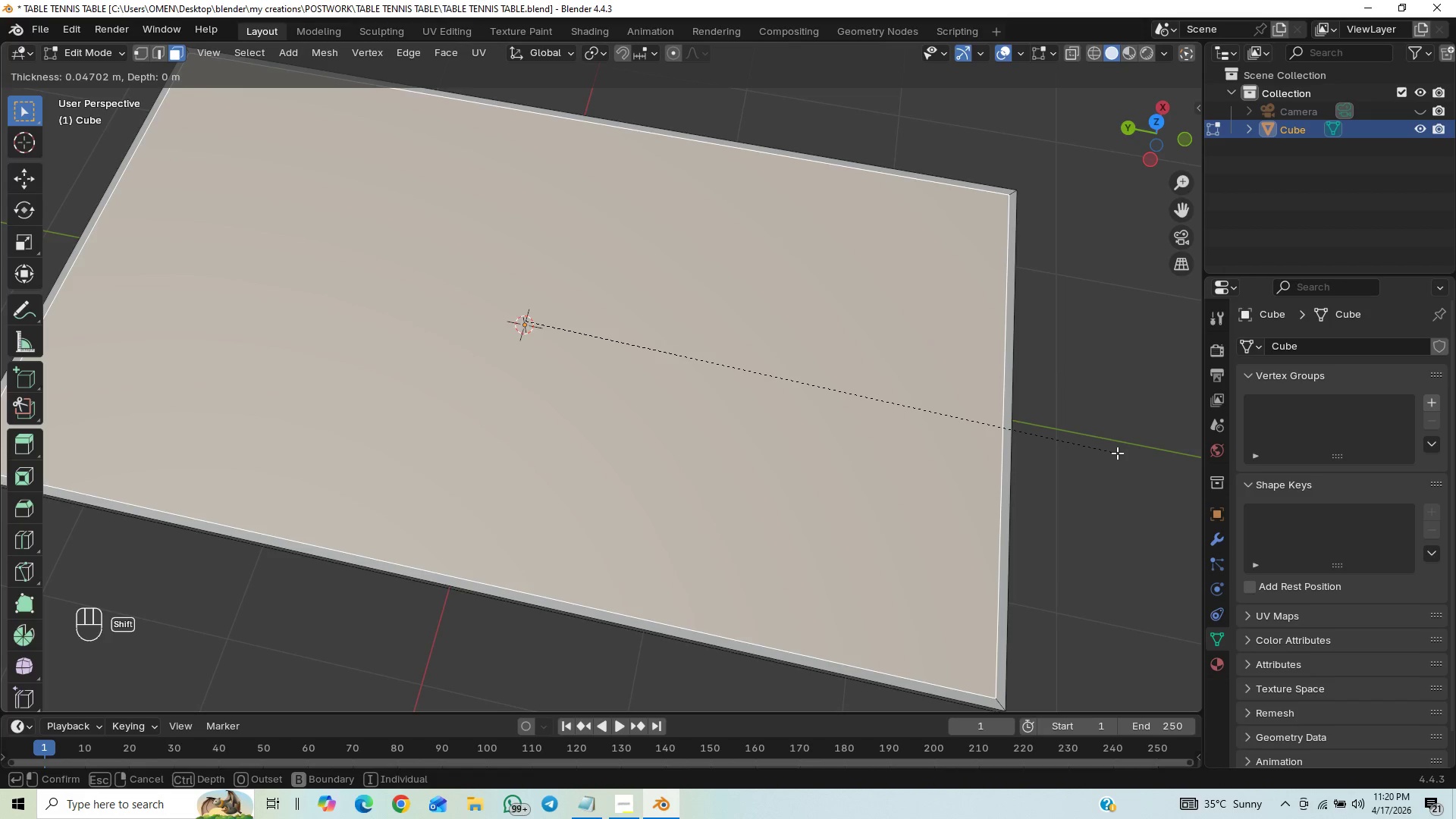 
hold_key(key=ShiftLeft, duration=1.5)
 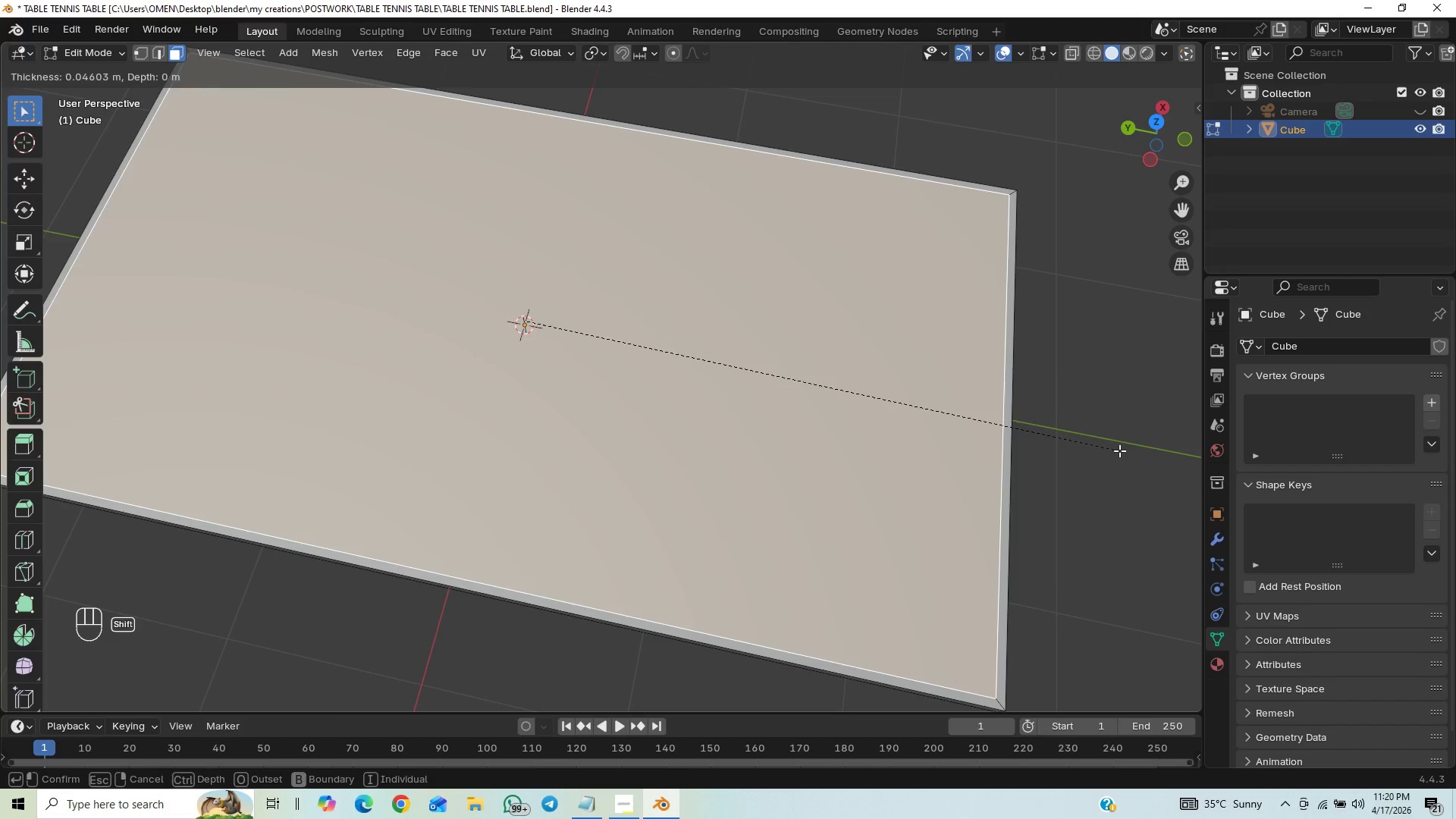 
hold_key(key=ShiftLeft, duration=0.89)
left_click([1119, 450])
 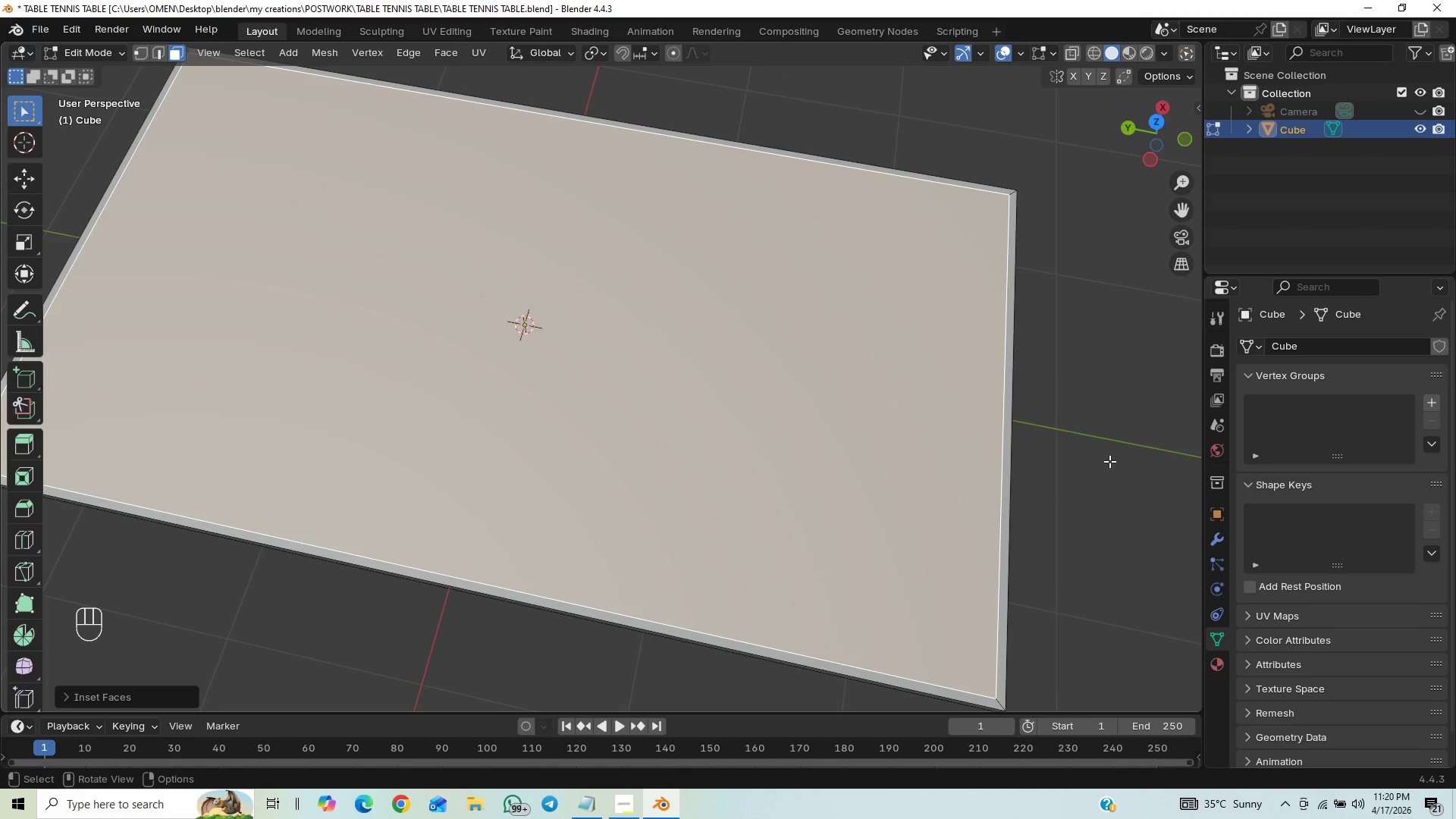 
key(Control+S)
 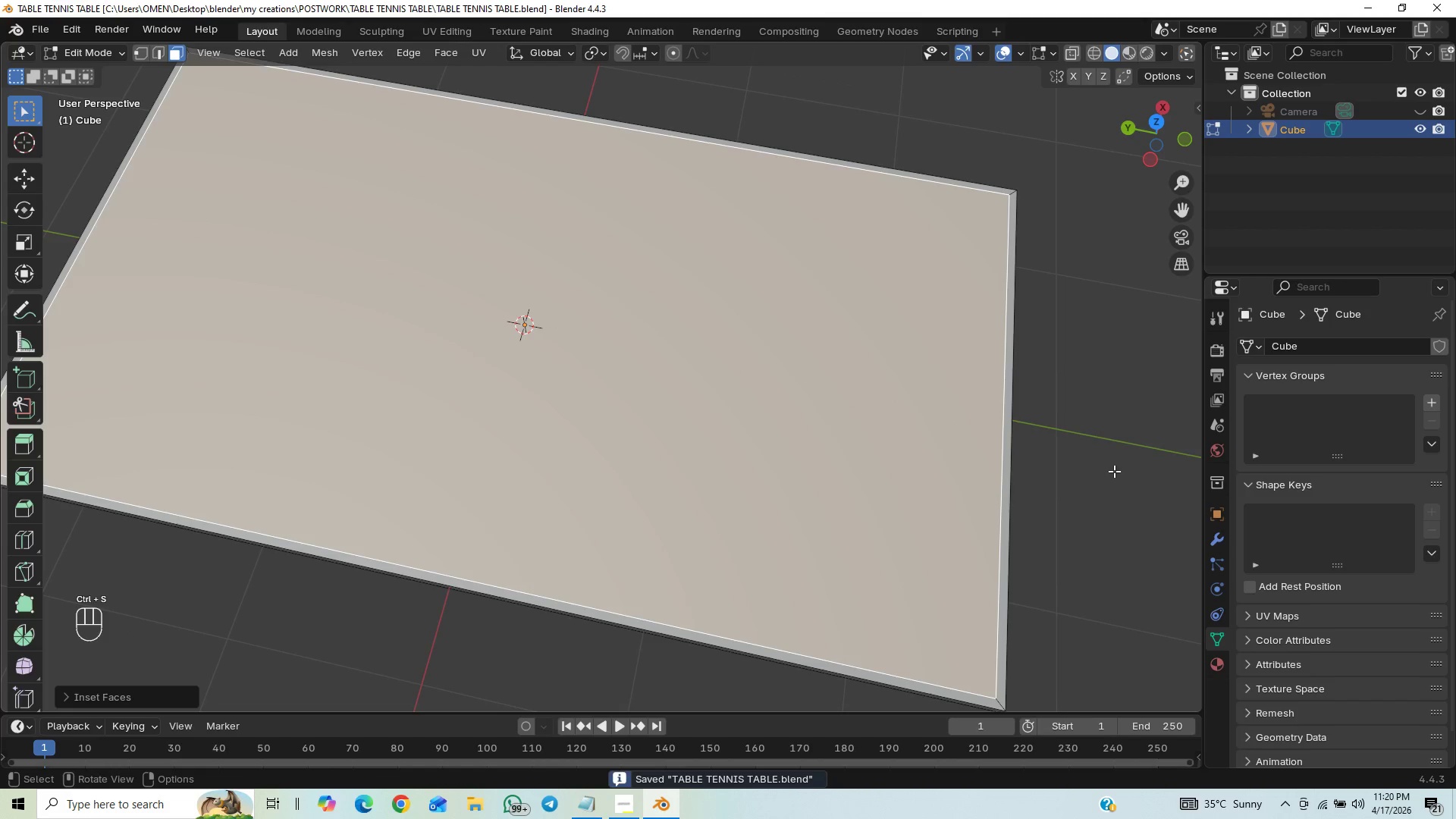 
key(I)
 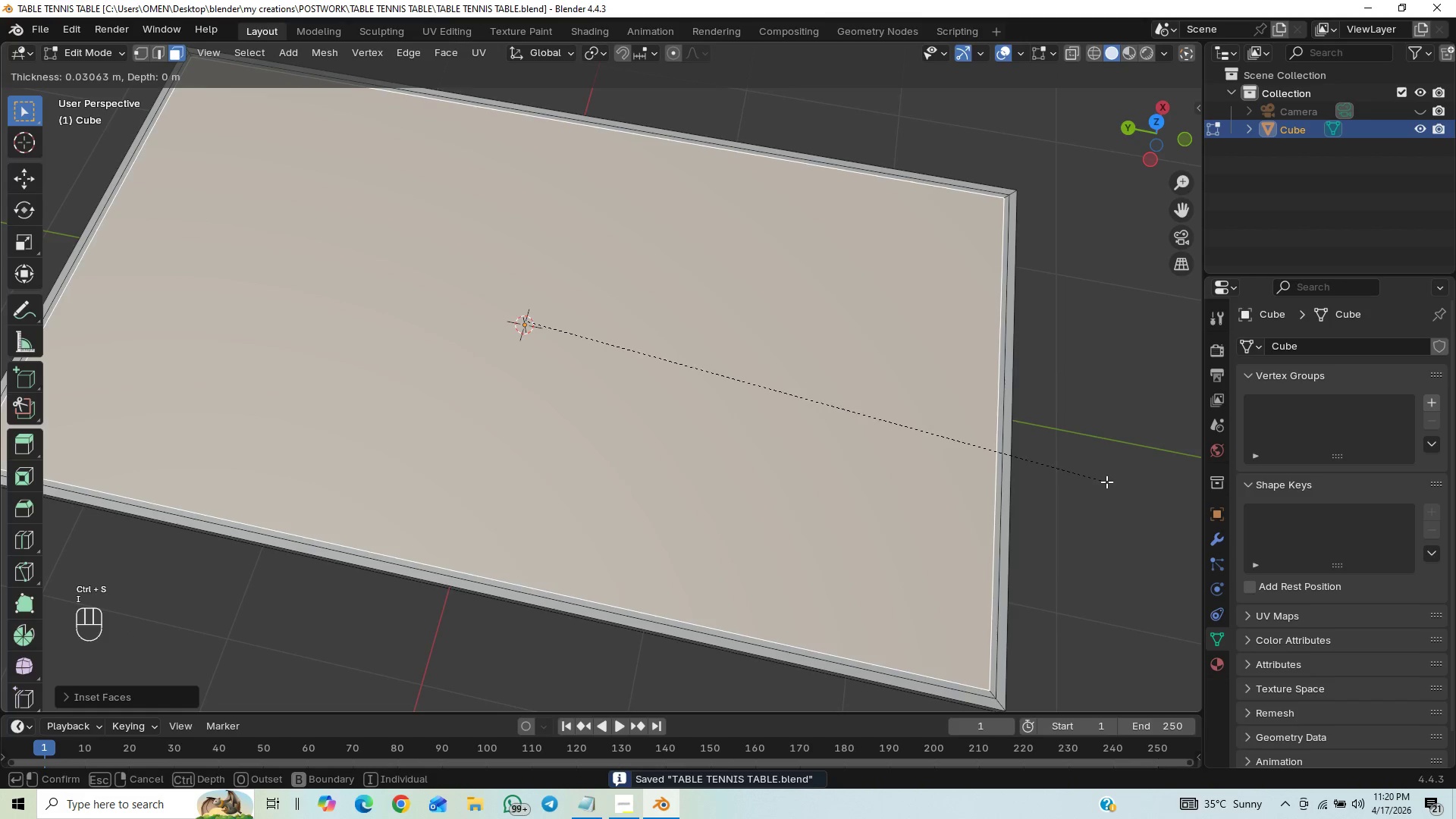 
hold_key(key=ShiftLeft, duration=1.5)
 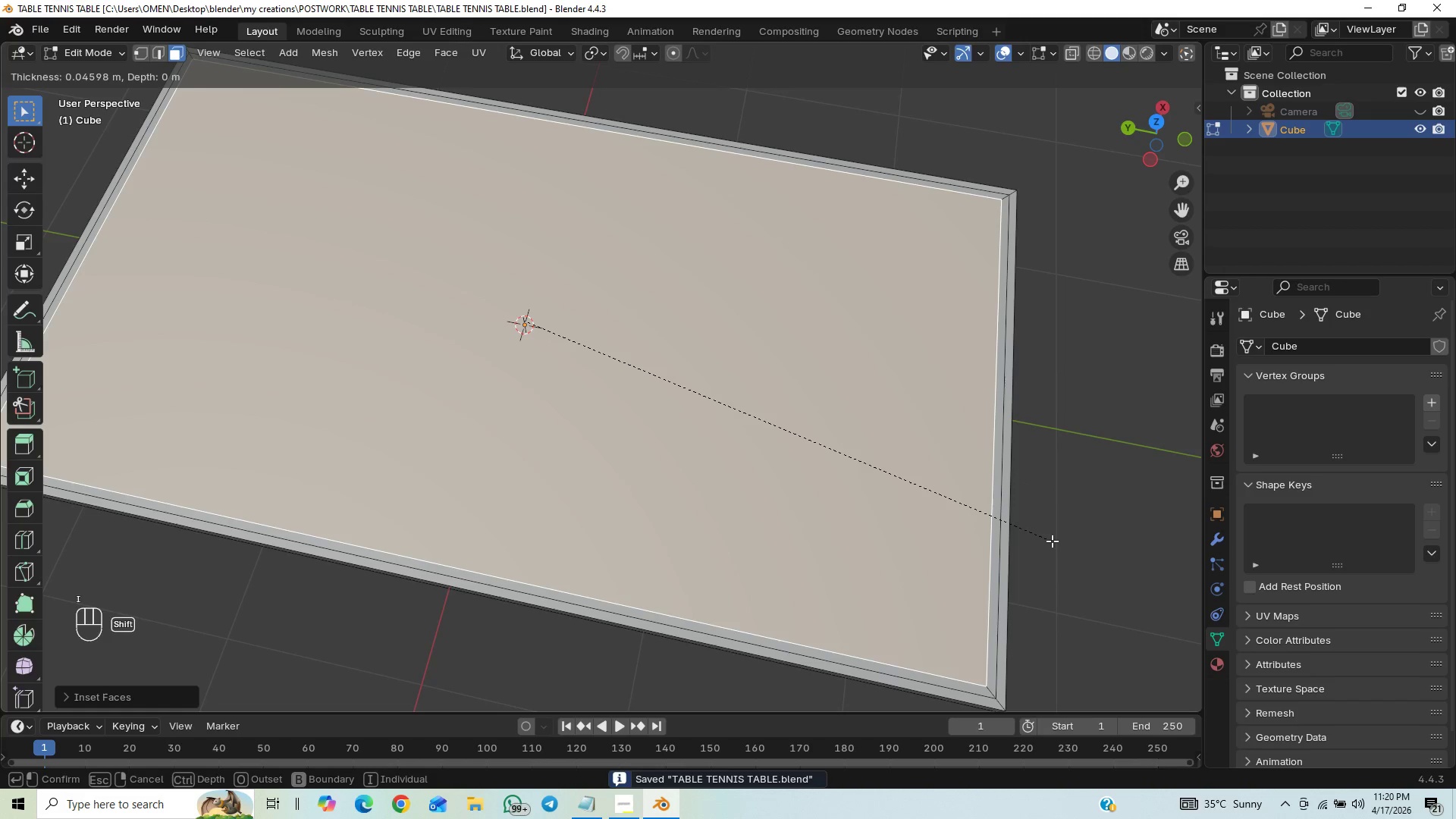 
hold_key(key=ShiftLeft, duration=1.5)
 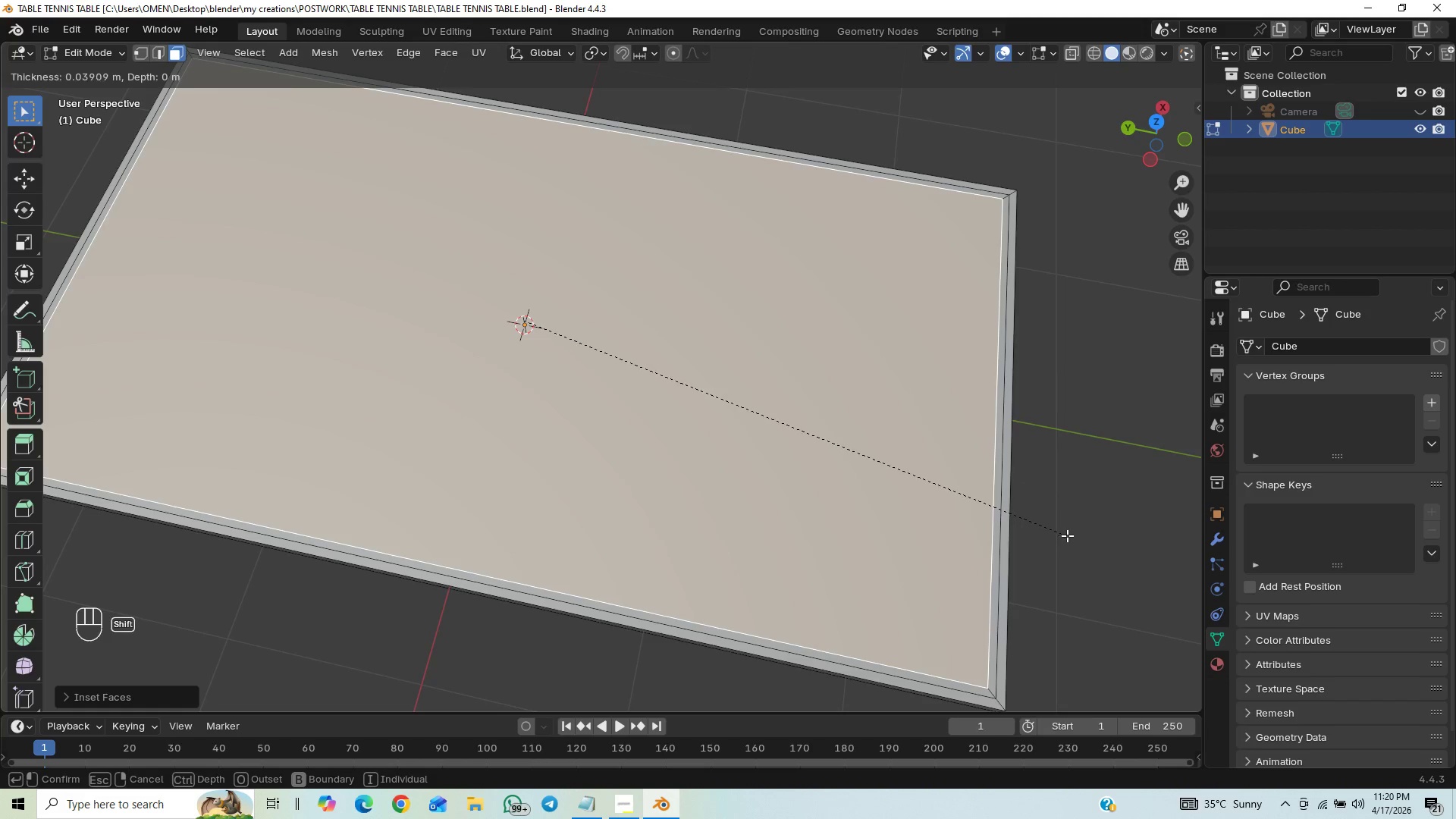 
hold_key(key=ShiftLeft, duration=1.52)
 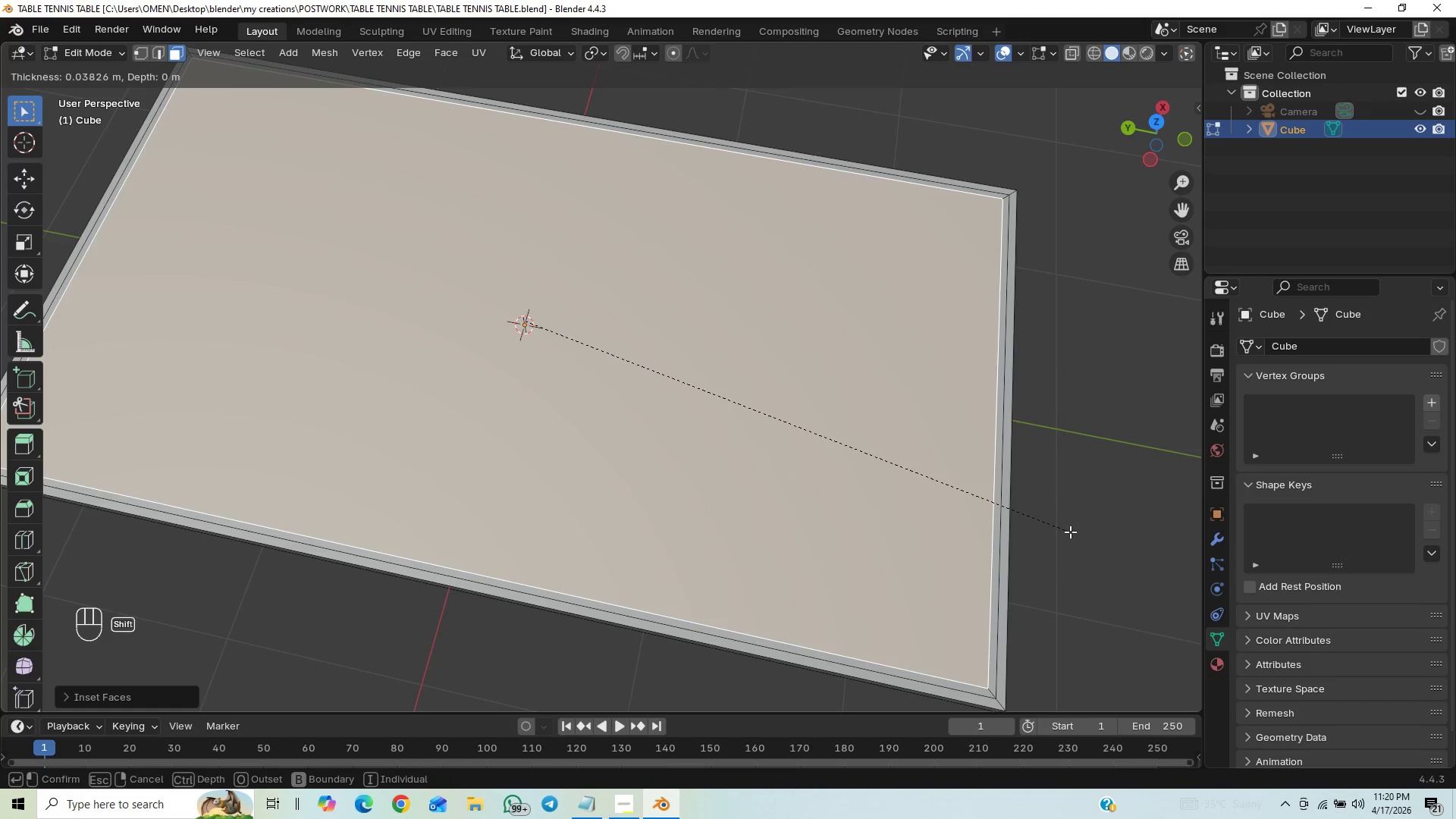 
hold_key(key=ShiftLeft, duration=1.5)
 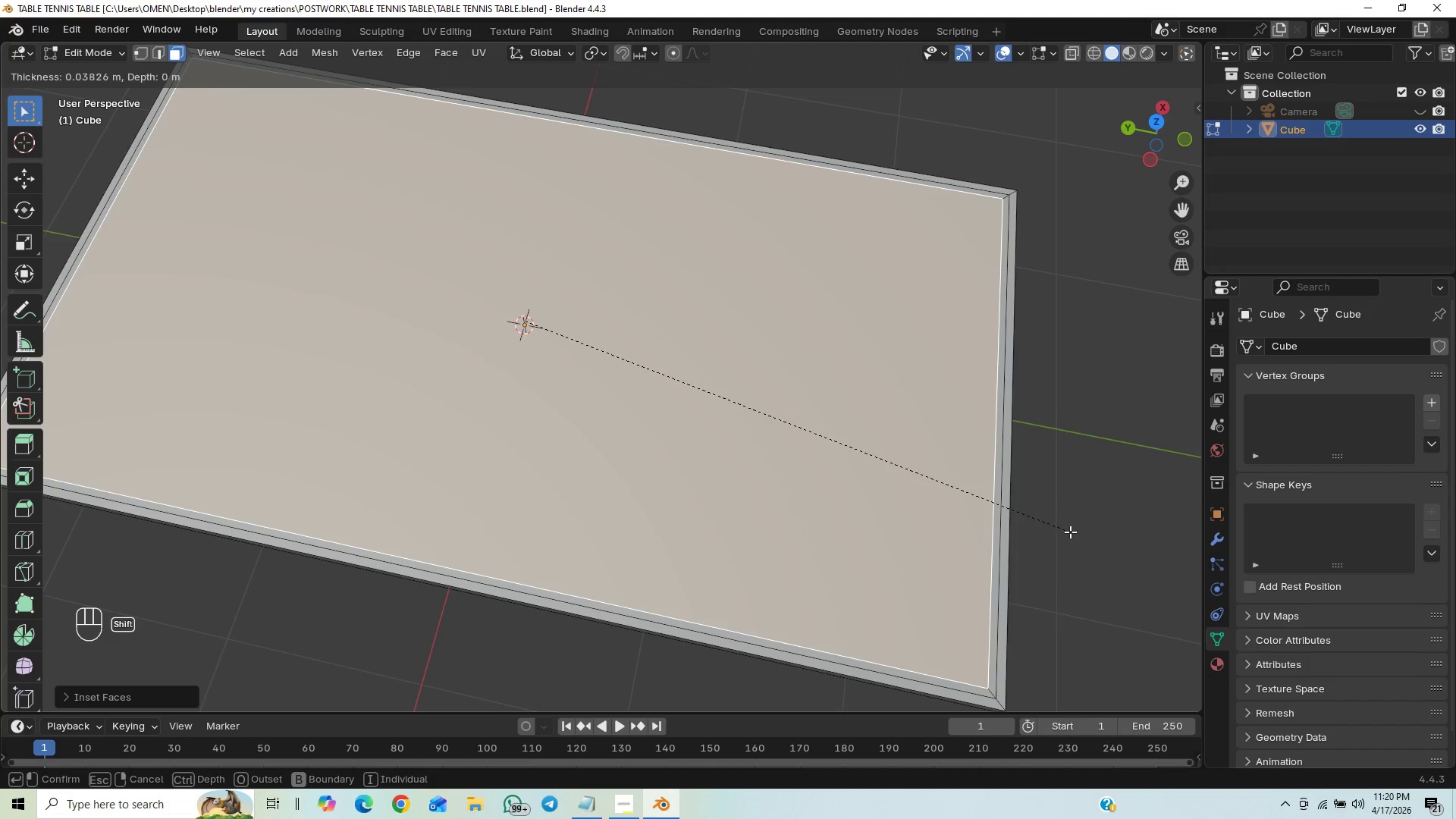 
hold_key(key=ShiftLeft, duration=1.5)
 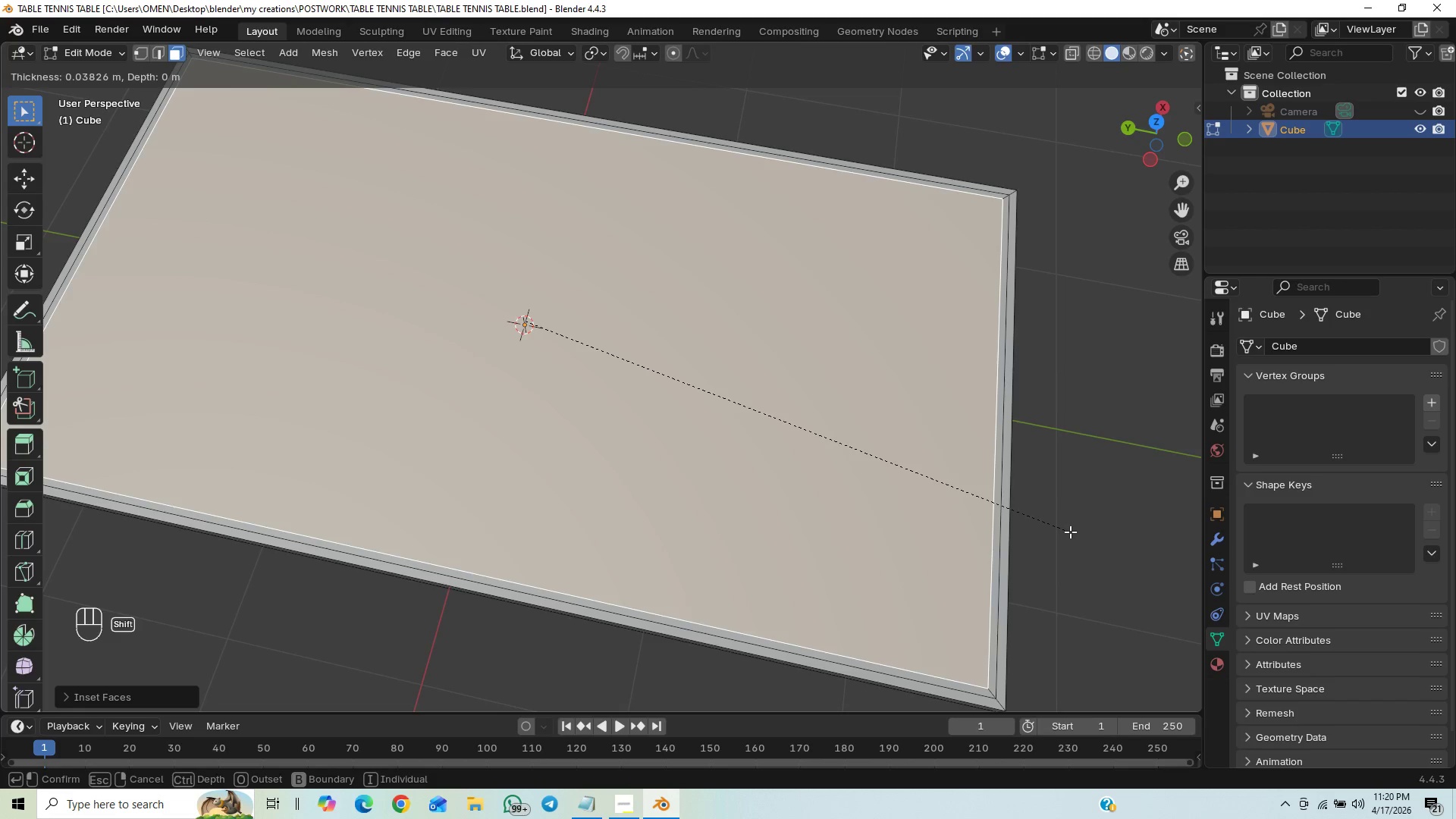 
hold_key(key=ShiftLeft, duration=1.52)
 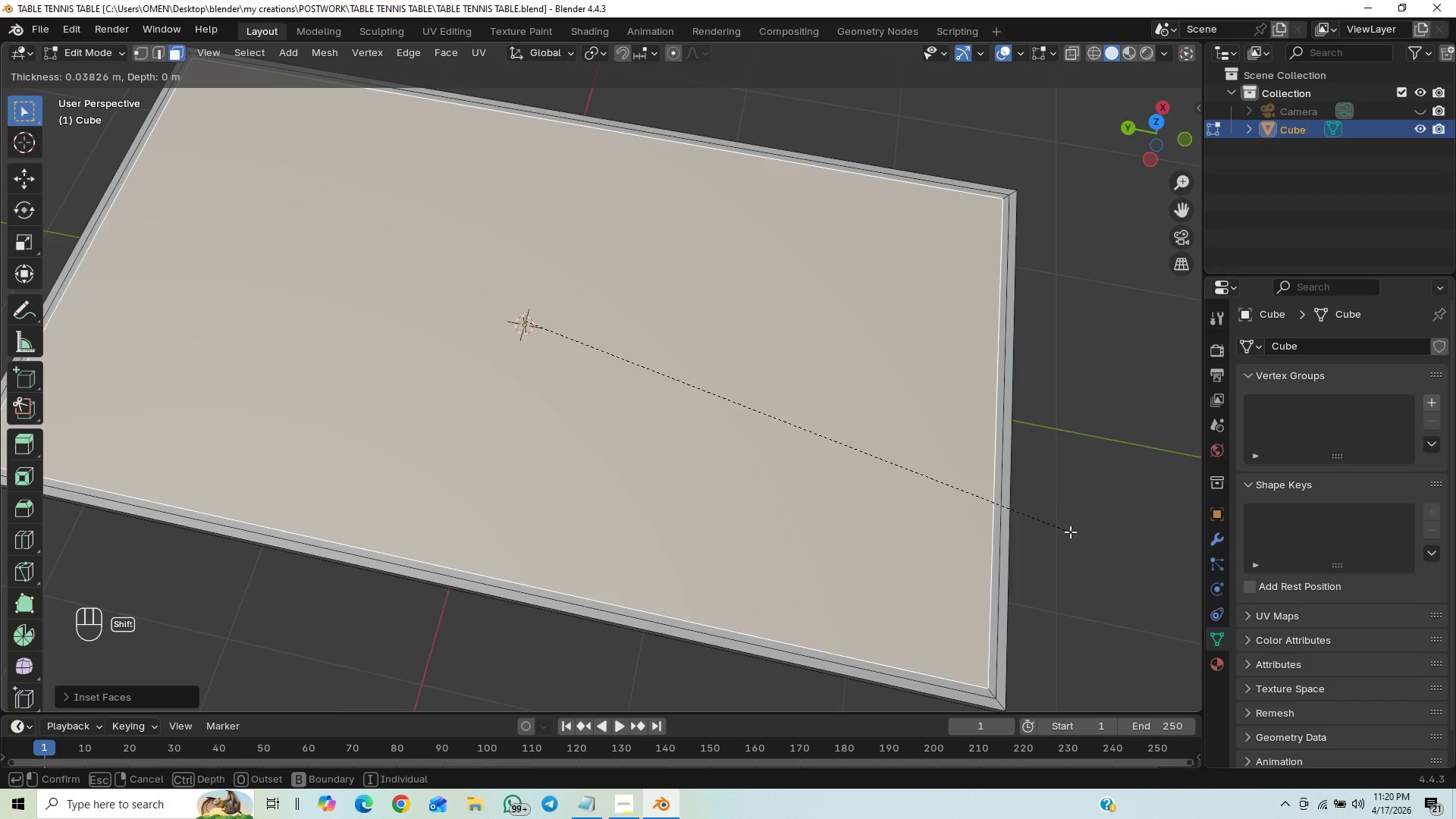 
hold_key(key=ShiftLeft, duration=1.5)
 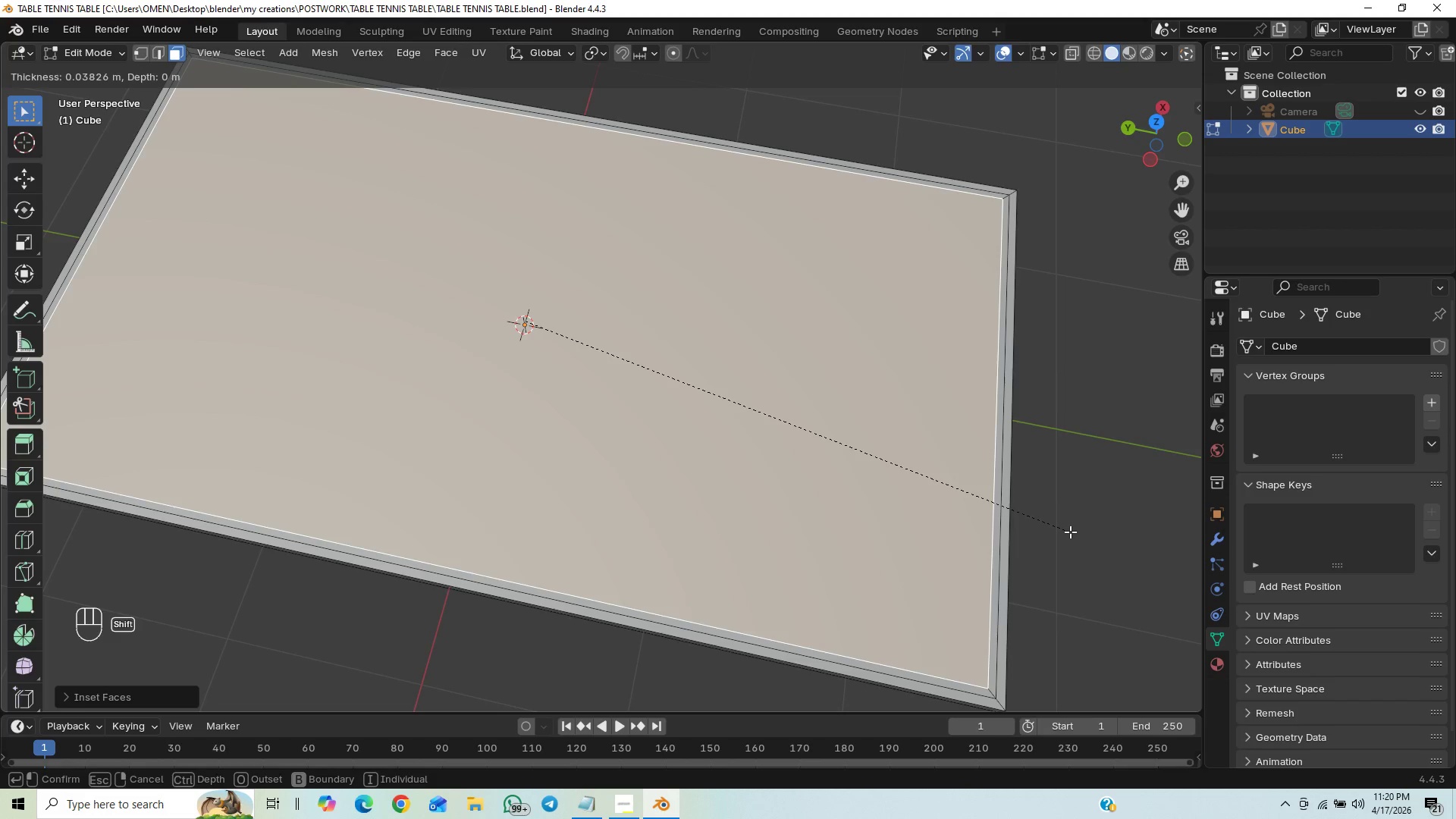 
hold_key(key=ShiftLeft, duration=1.51)
 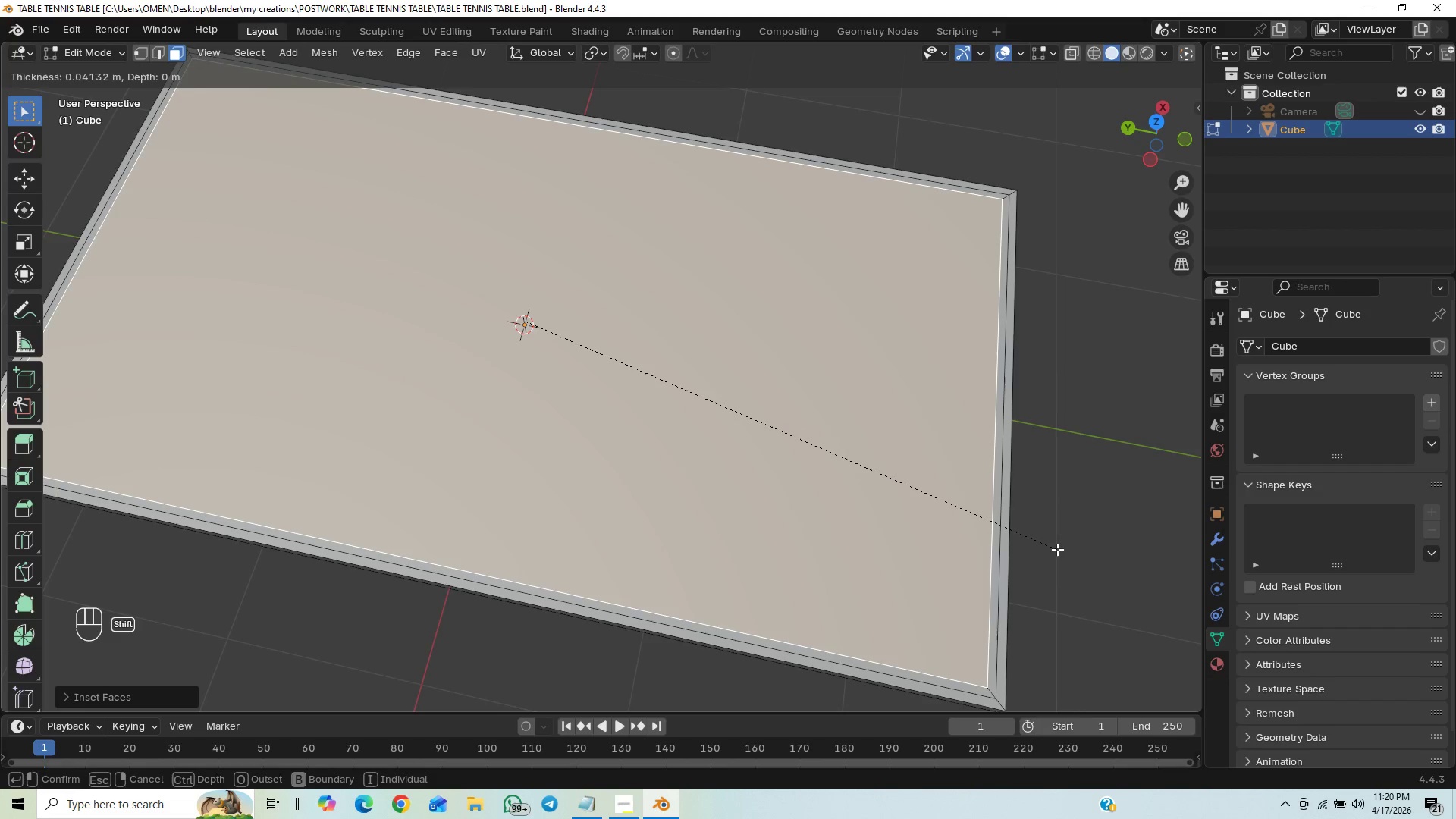 
hold_key(key=ShiftLeft, duration=1.5)
left_click([1057, 544])
 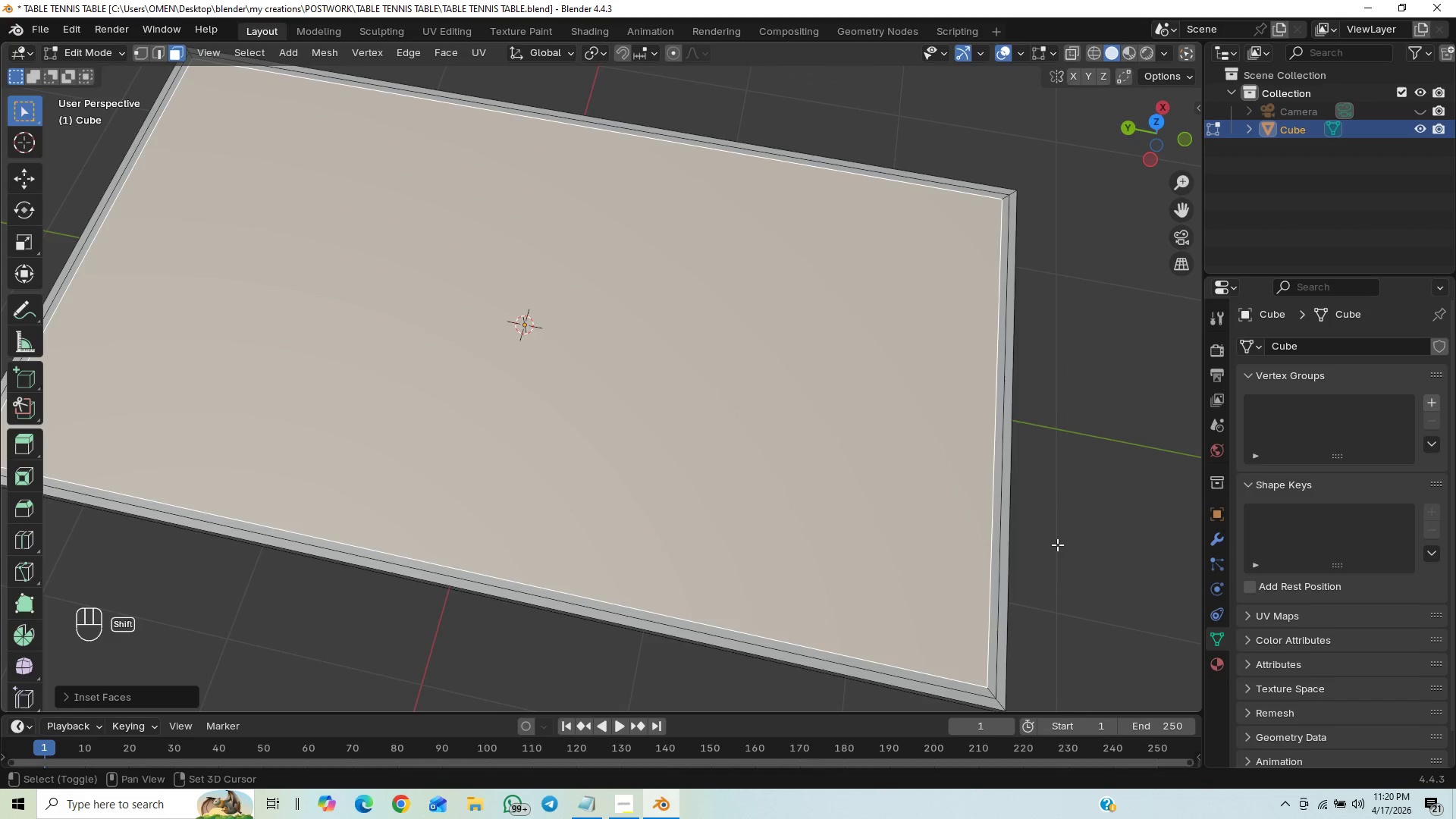 
key(Shift+ShiftLeft)
 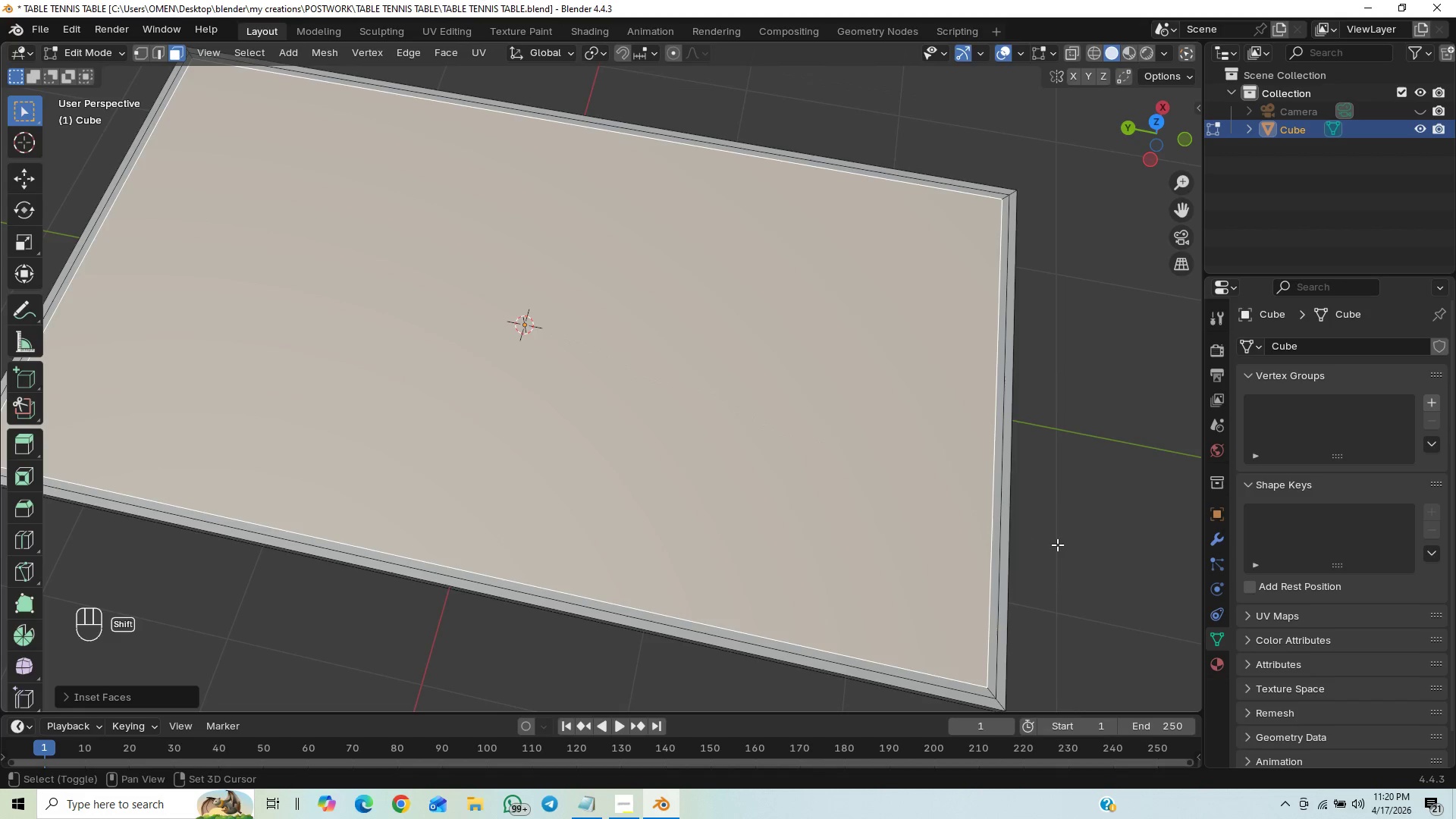 
key(Shift+ShiftLeft)
 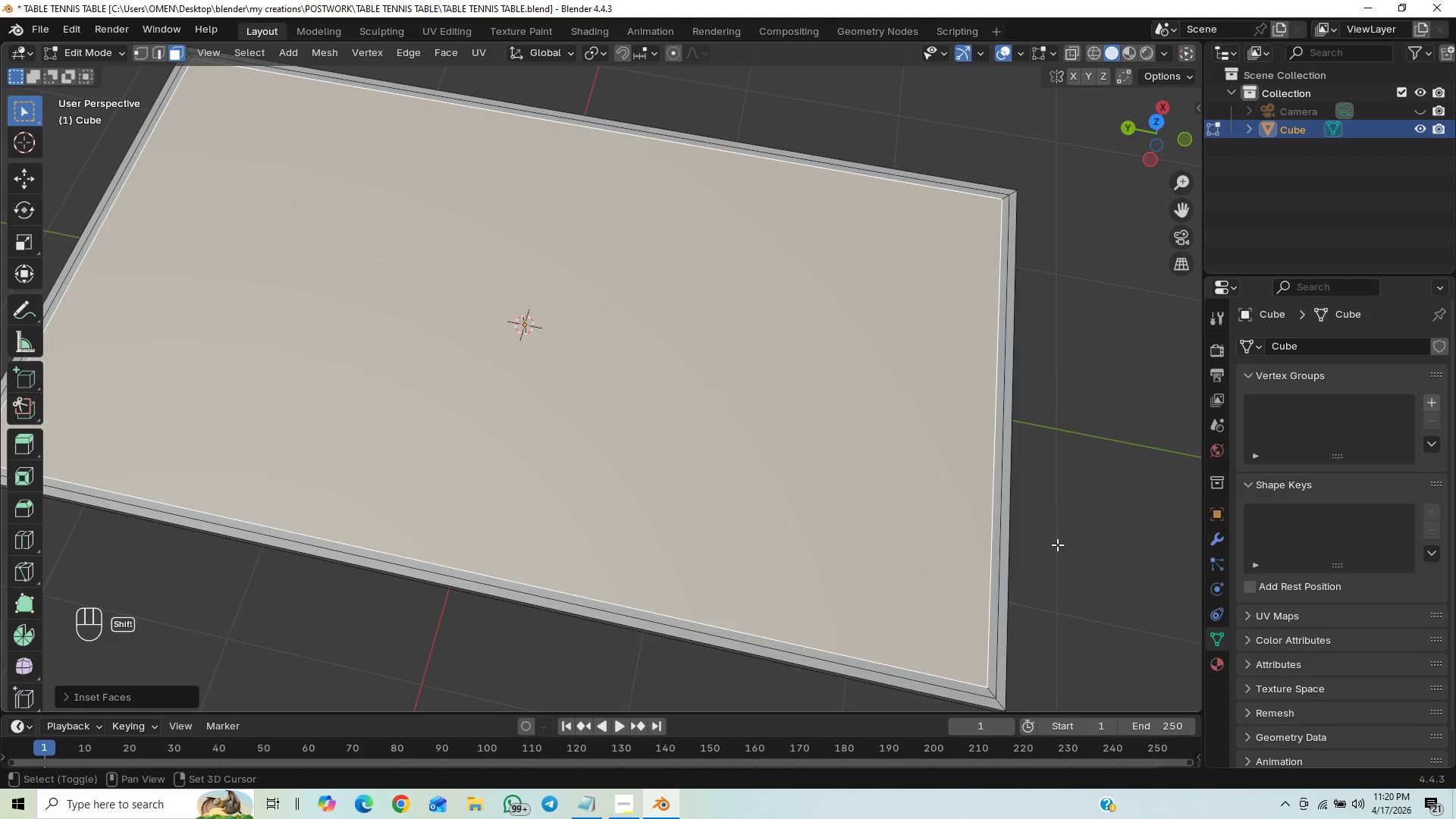 
key(Shift+ShiftLeft)
 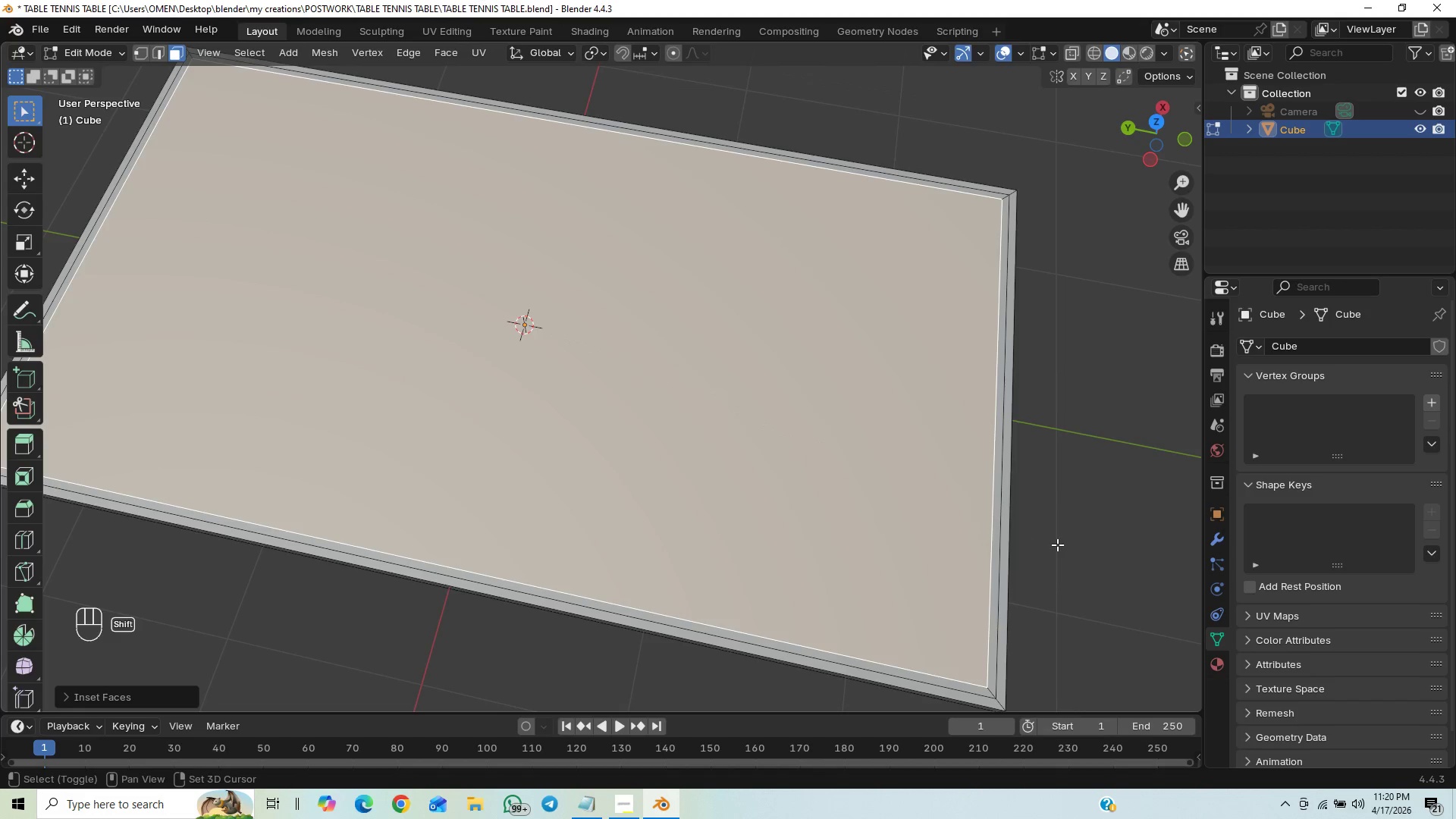 
key(Shift+ShiftLeft)
 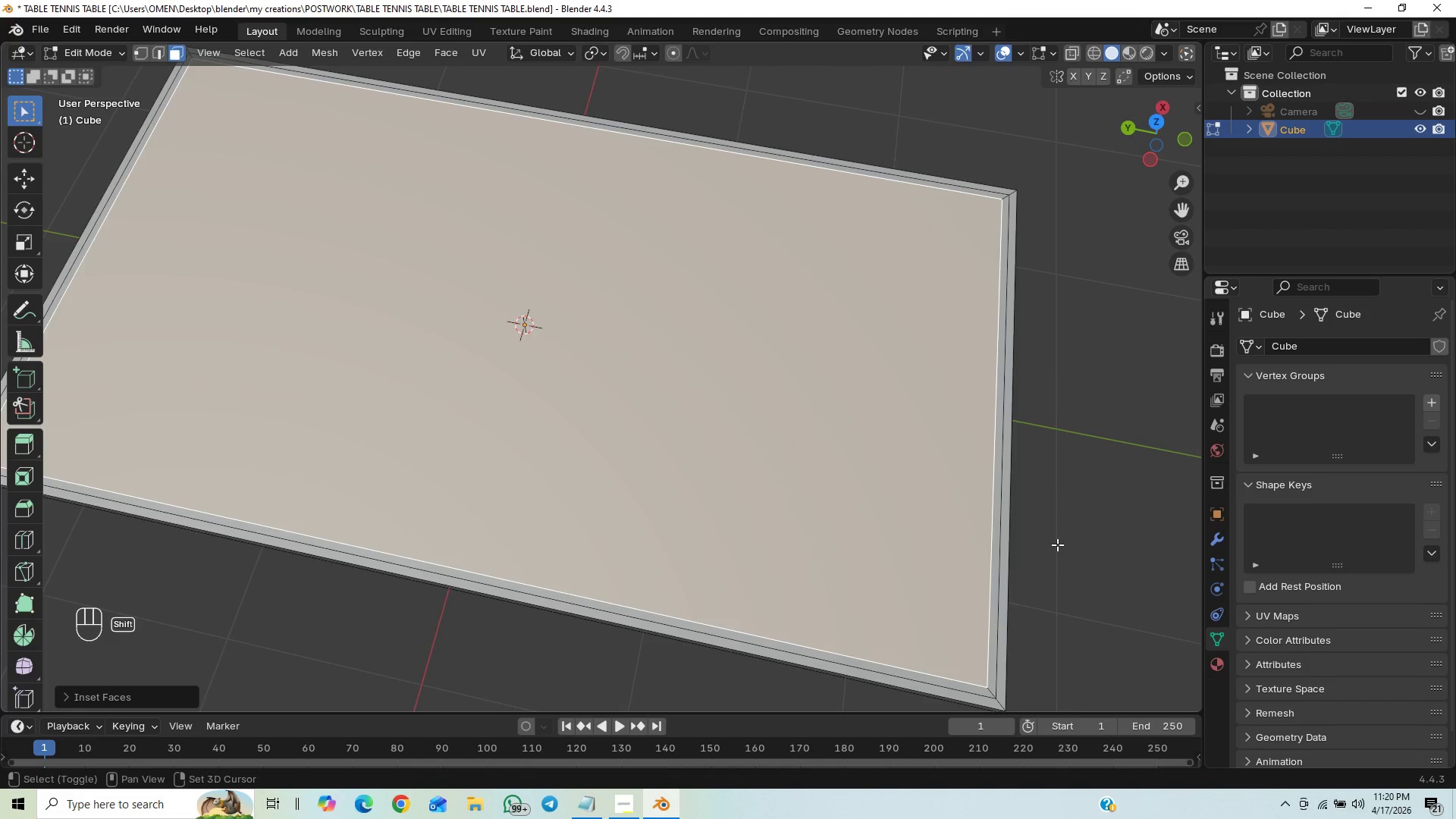 
key(Shift+ShiftLeft)
 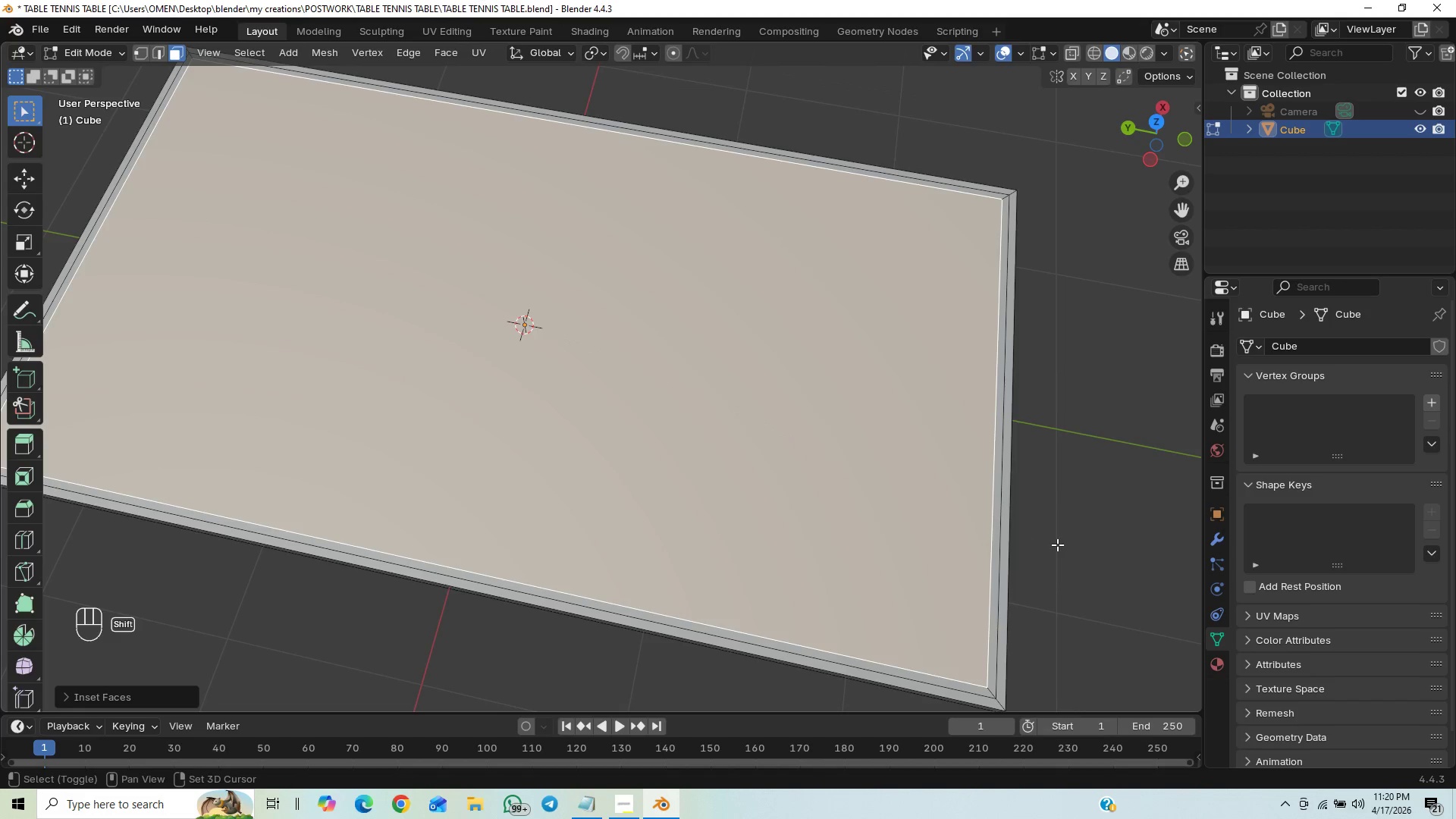 
key(Shift+ShiftLeft)
 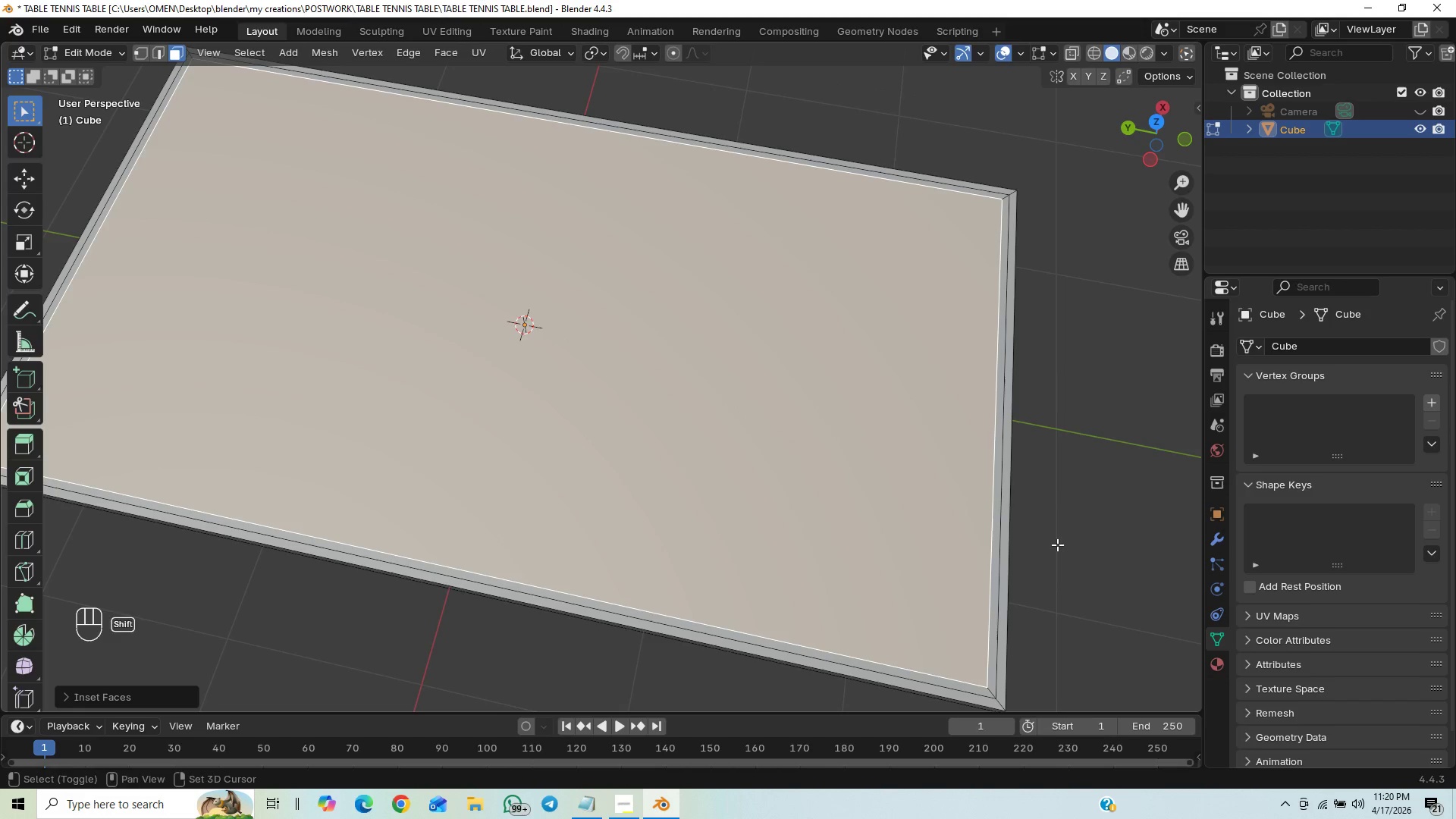 
key(Shift+ShiftLeft)
 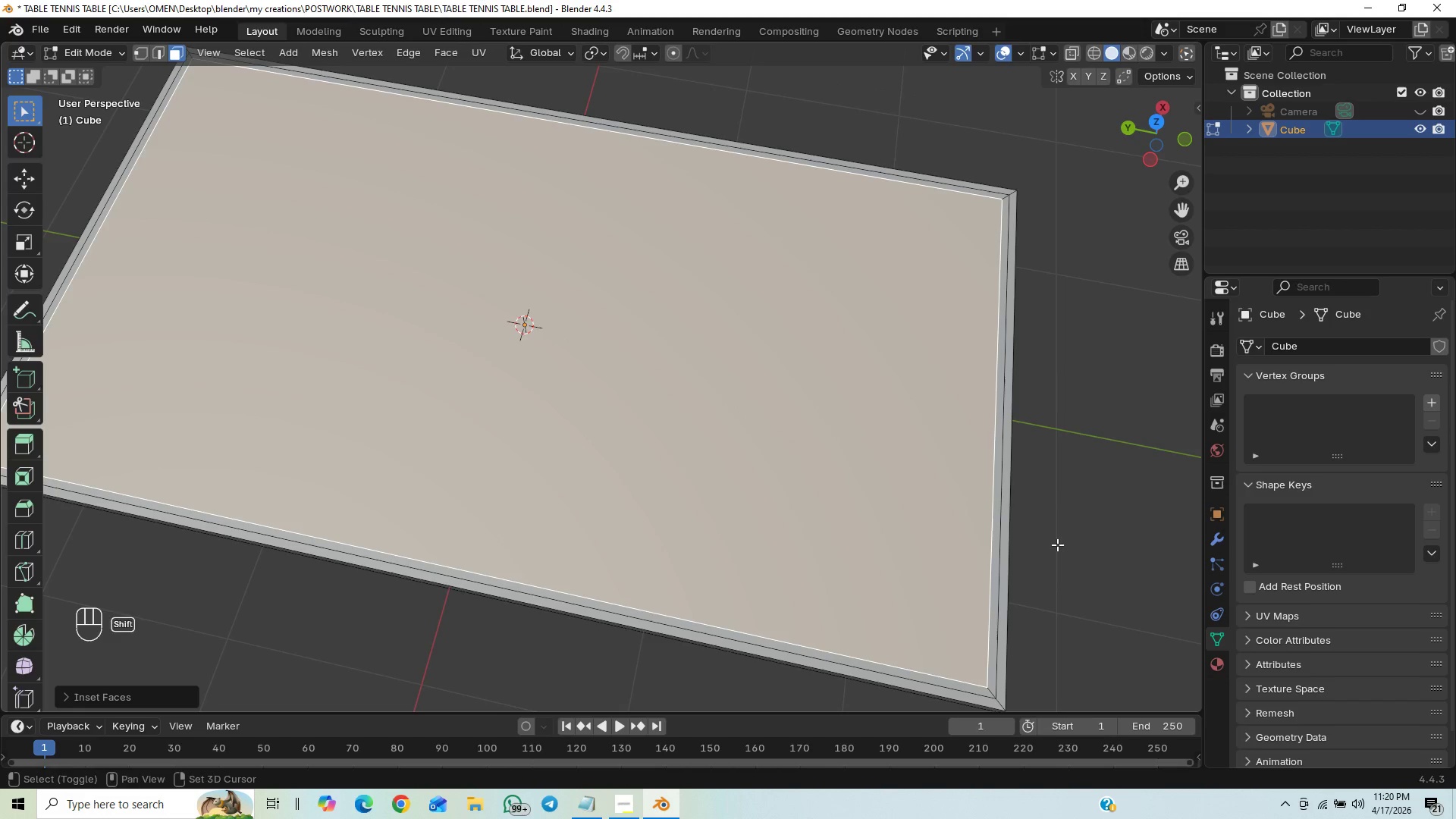 
key(Shift+ShiftLeft)
 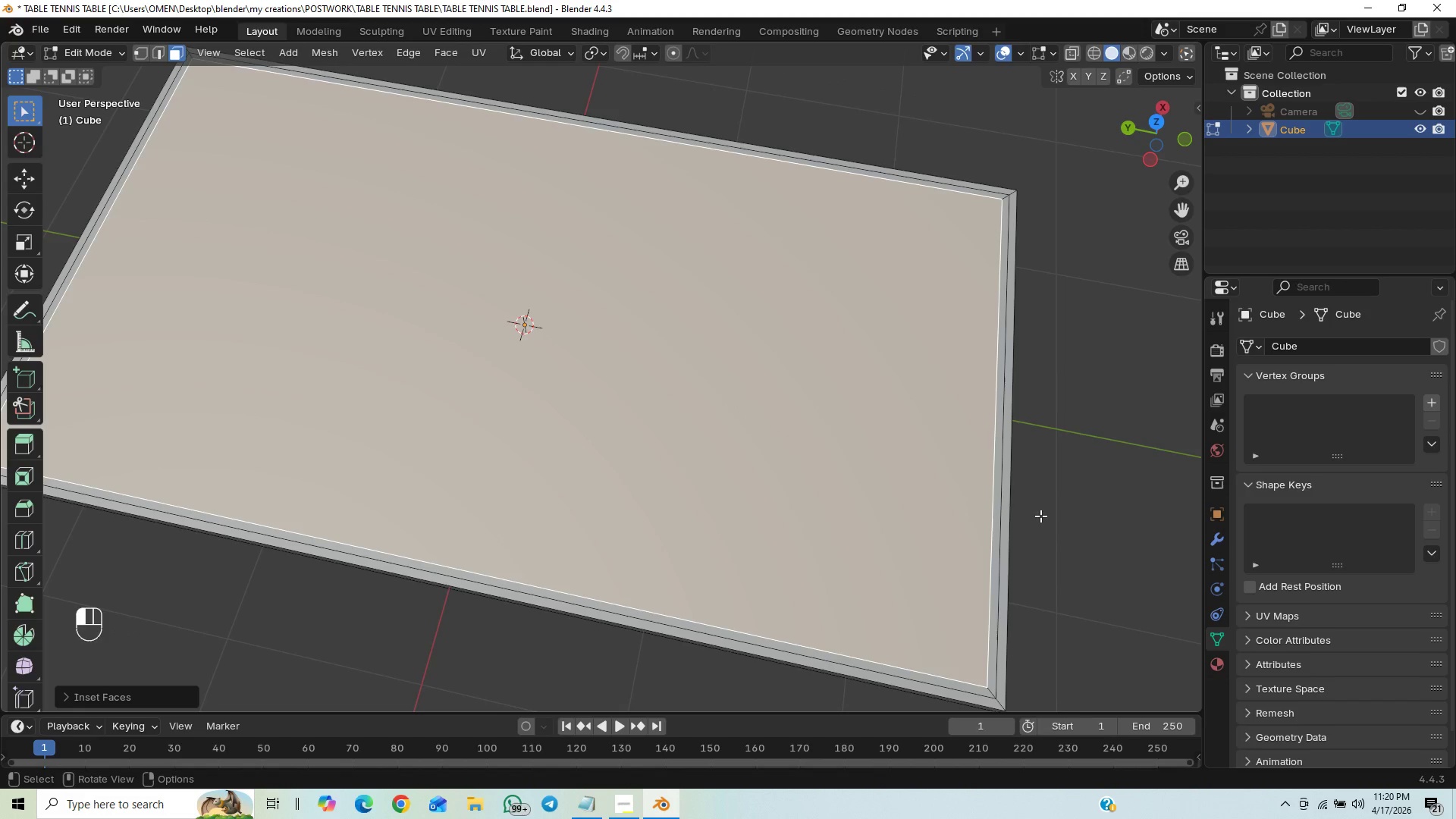 
left_click([1058, 508])
 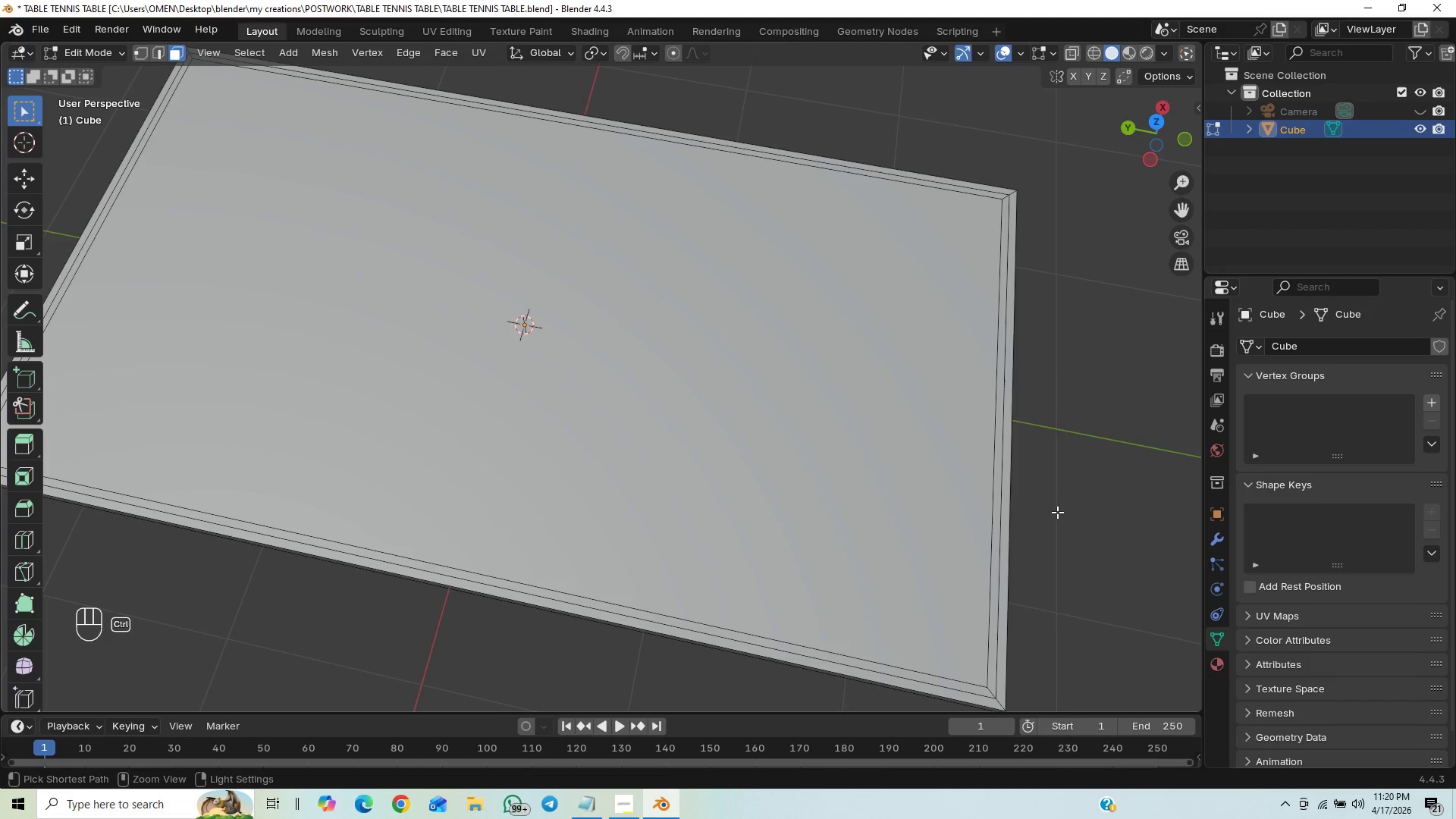 
key(Control+S)
 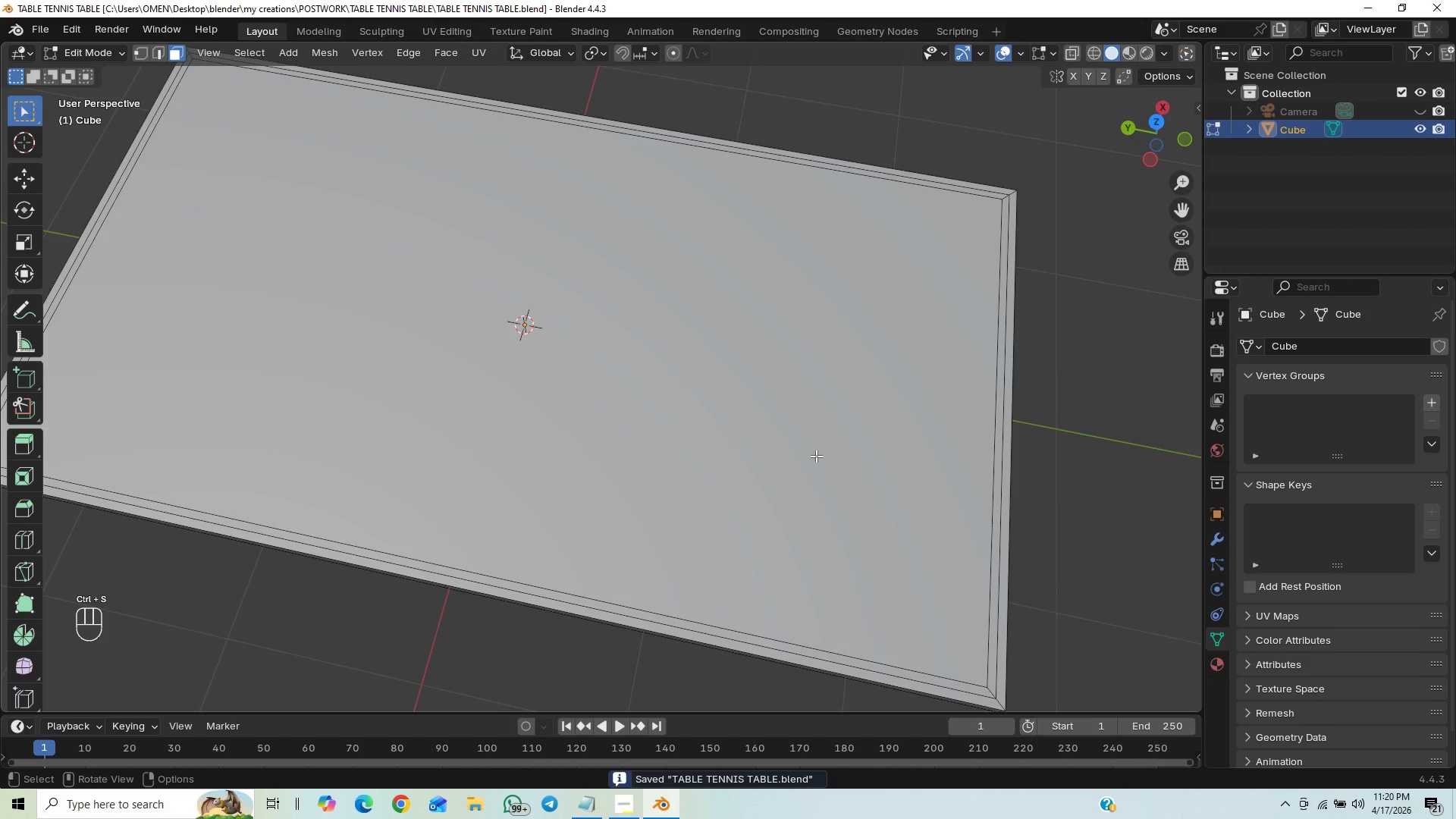 
hold_key(key=ControlLeft, duration=0.56)
 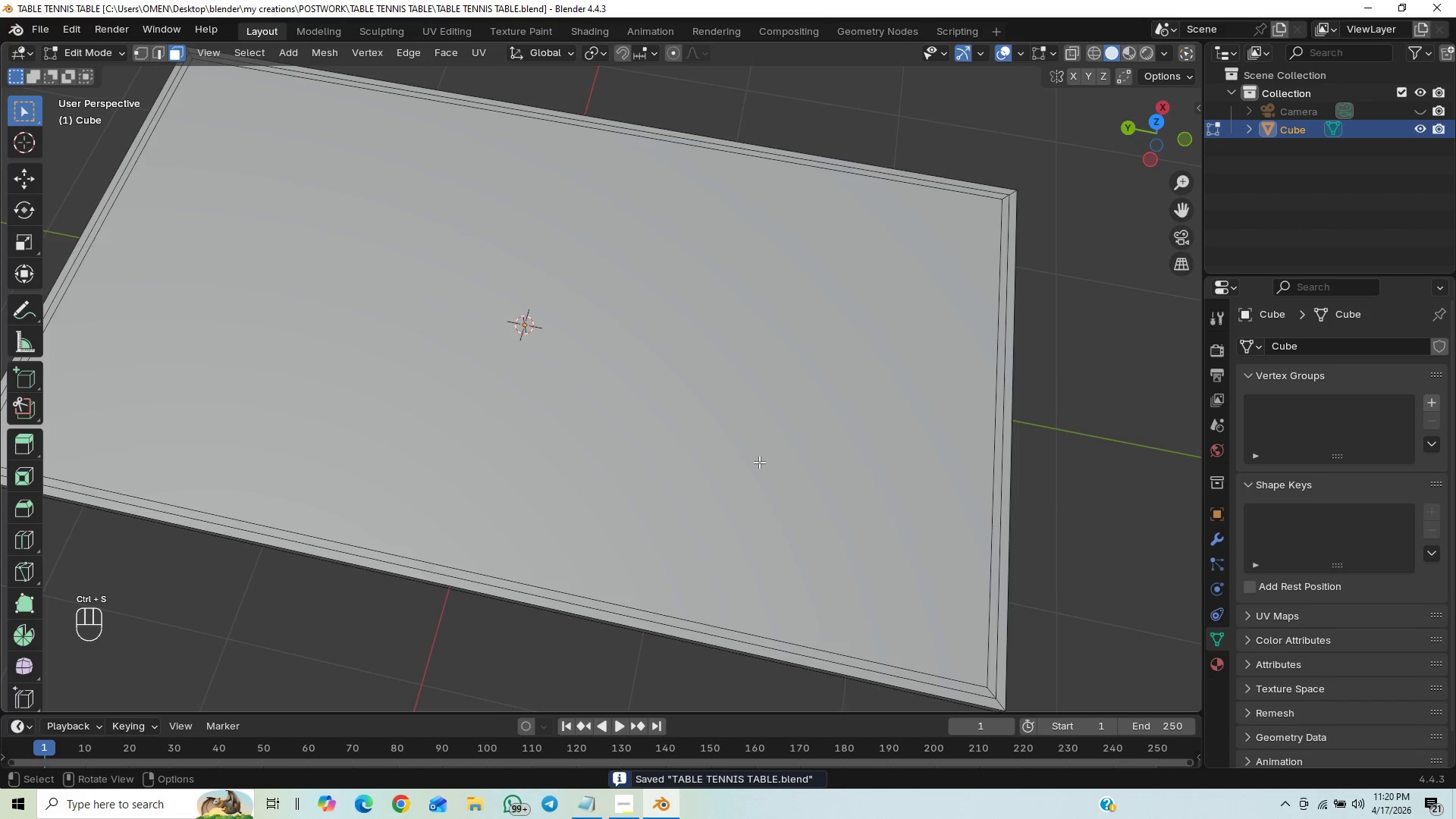 
scroll: coordinate [769, 454], scroll_direction: down, amount: 1.0
 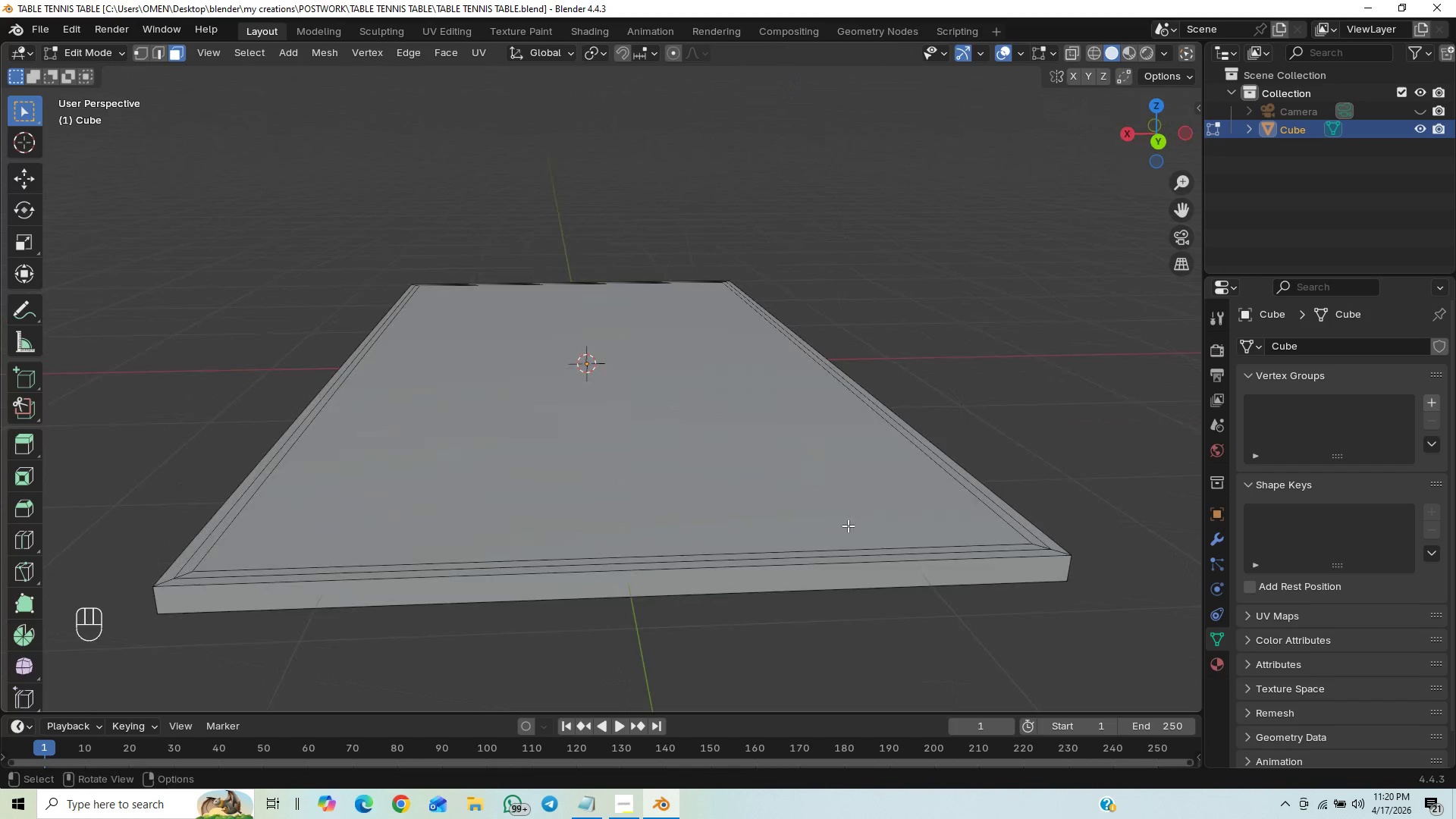 
wait(7.97)
 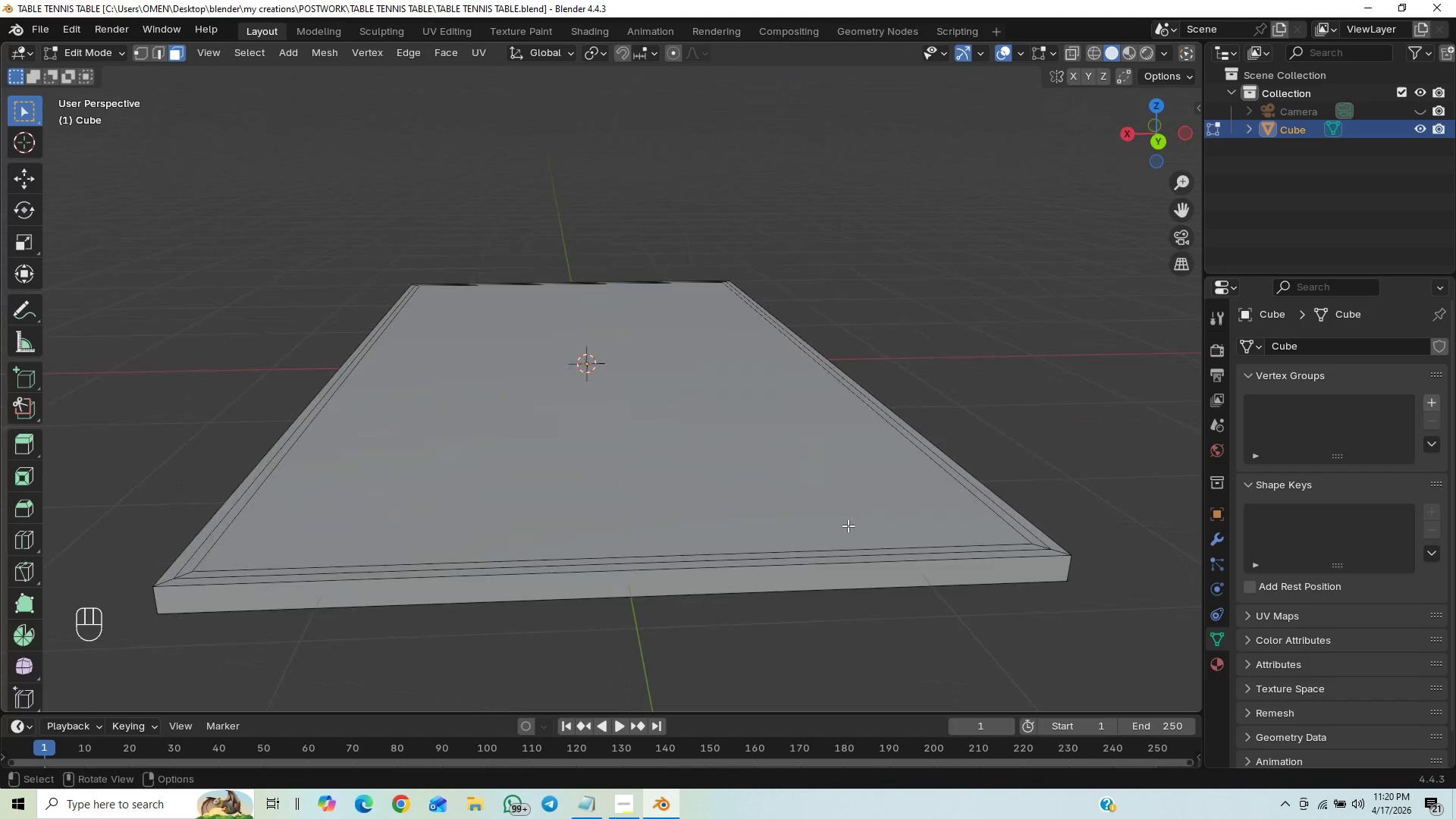 
scroll: coordinate [866, 416], scroll_direction: up, amount: 5.0
 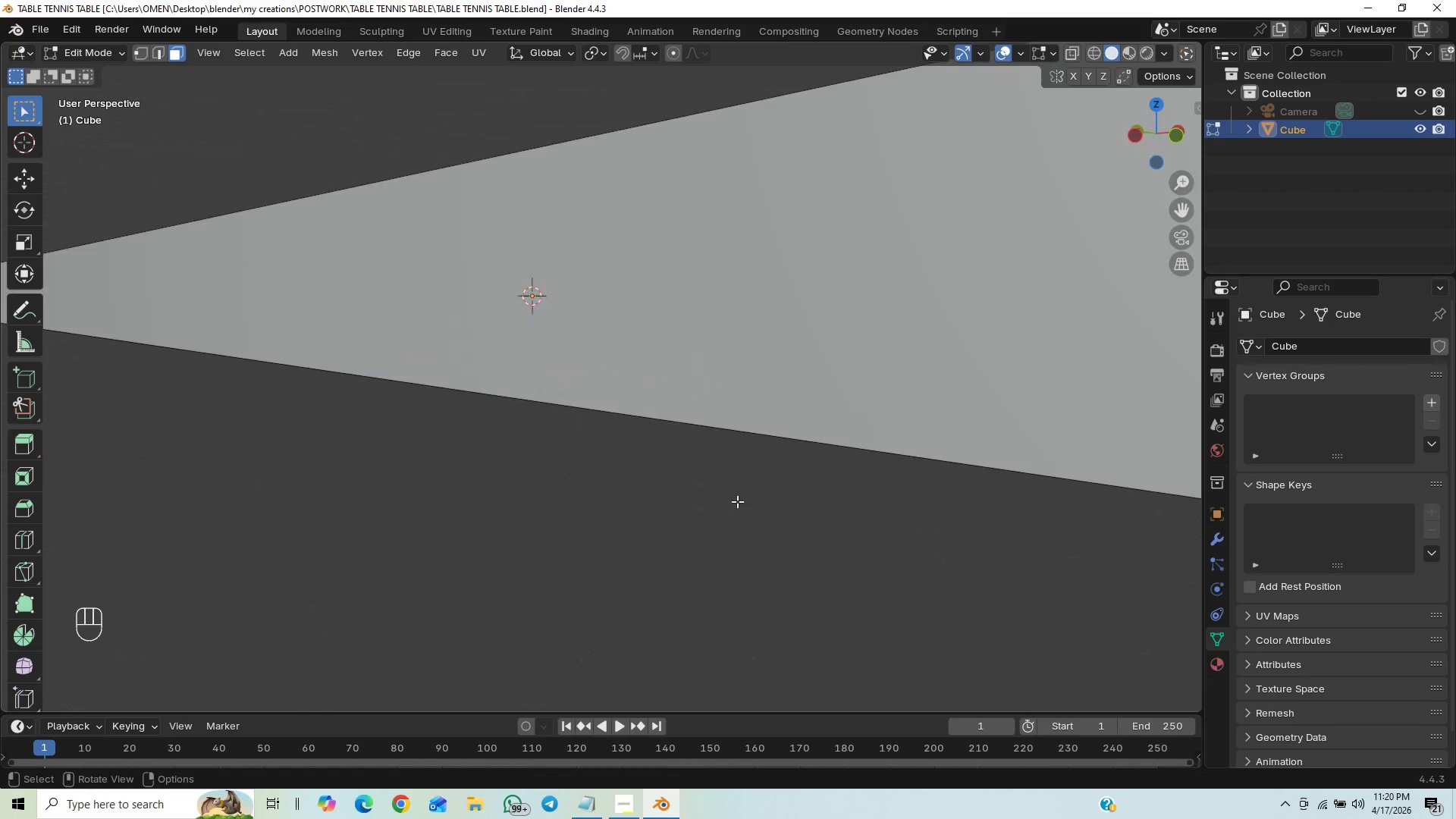 
scroll: coordinate [733, 504], scroll_direction: down, amount: 8.0
 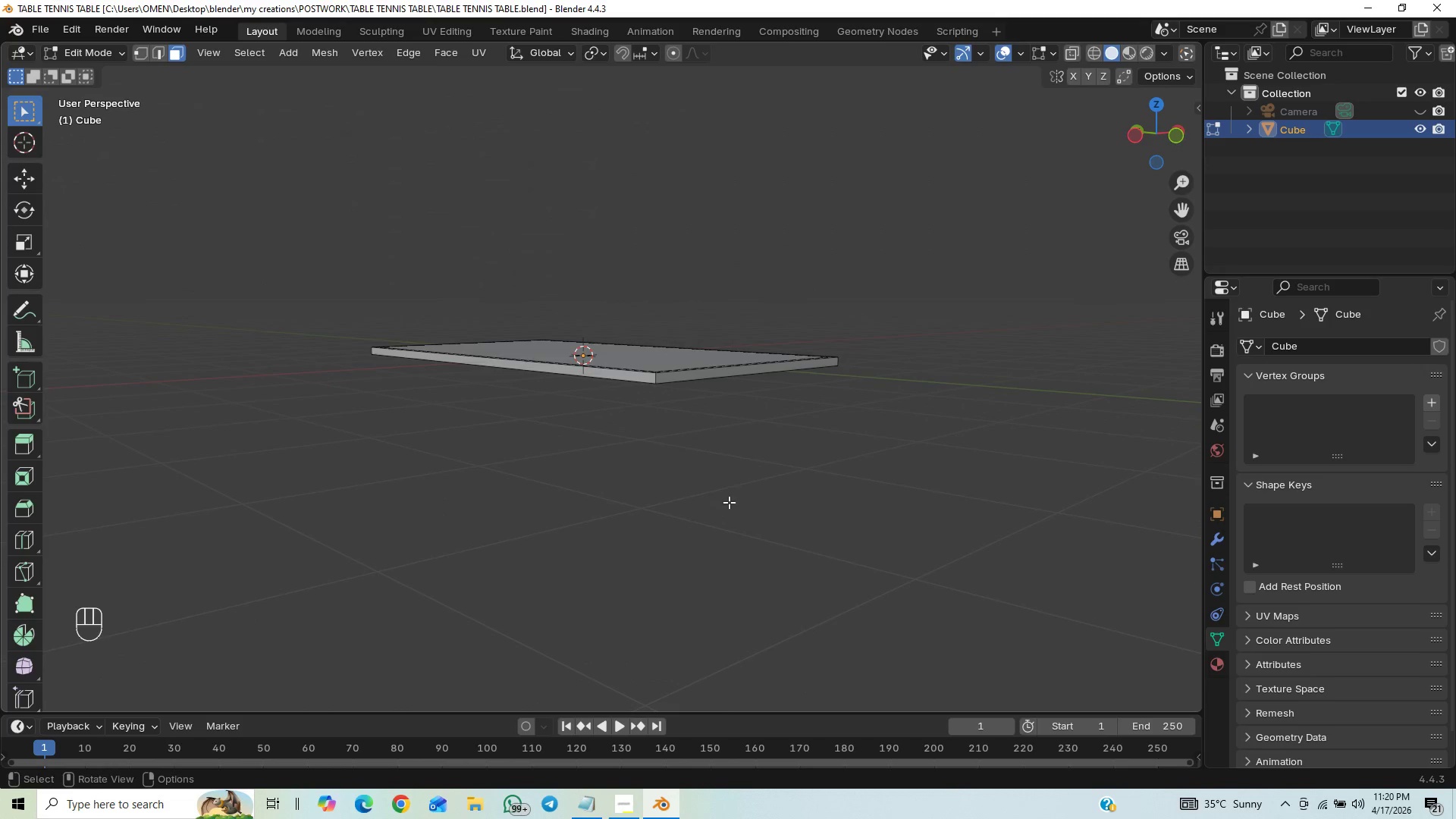 
scroll: coordinate [138, 818], scroll_direction: up, amount: 19.0
 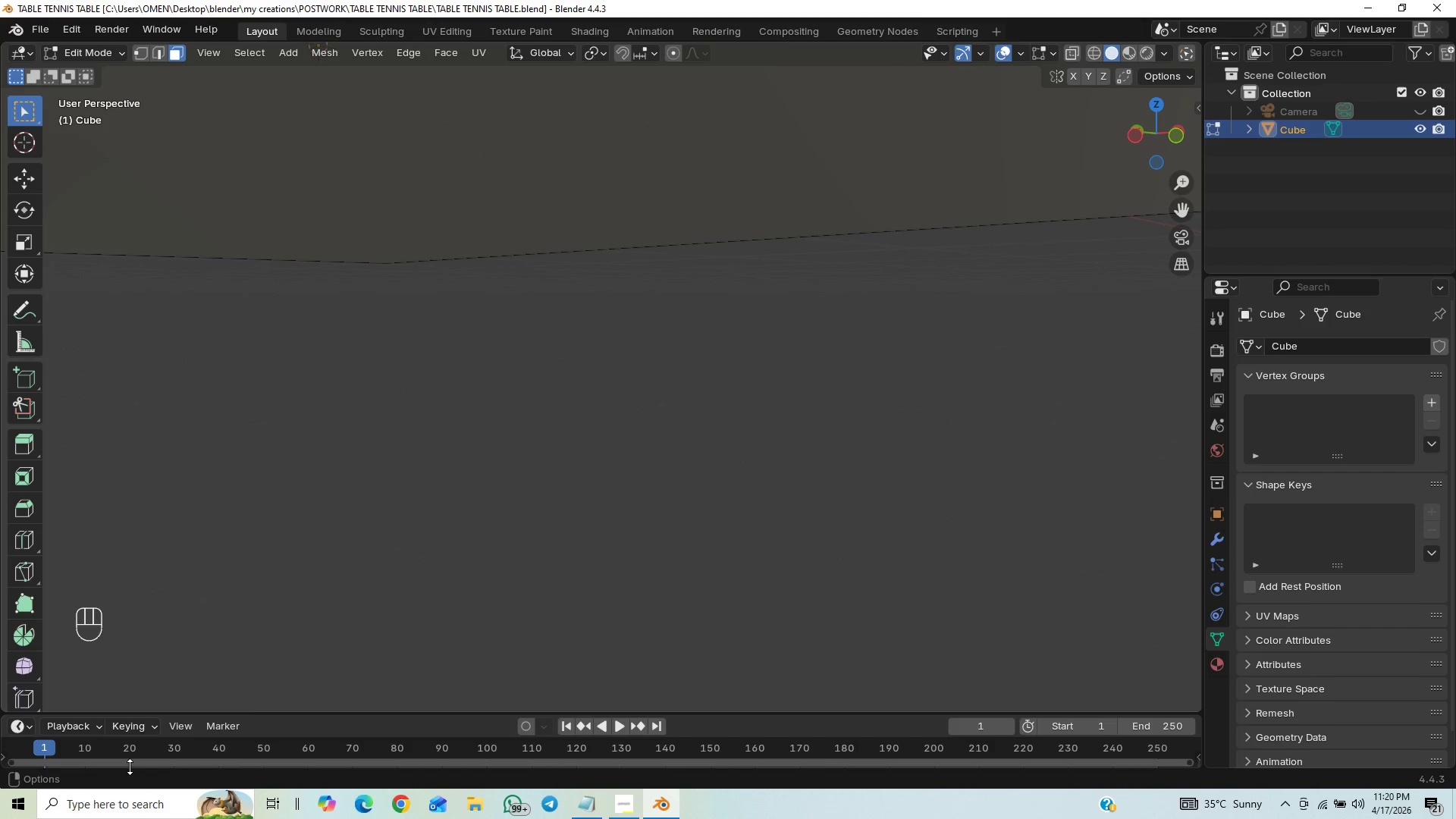 
scroll: coordinate [401, 554], scroll_direction: down, amount: 39.0
 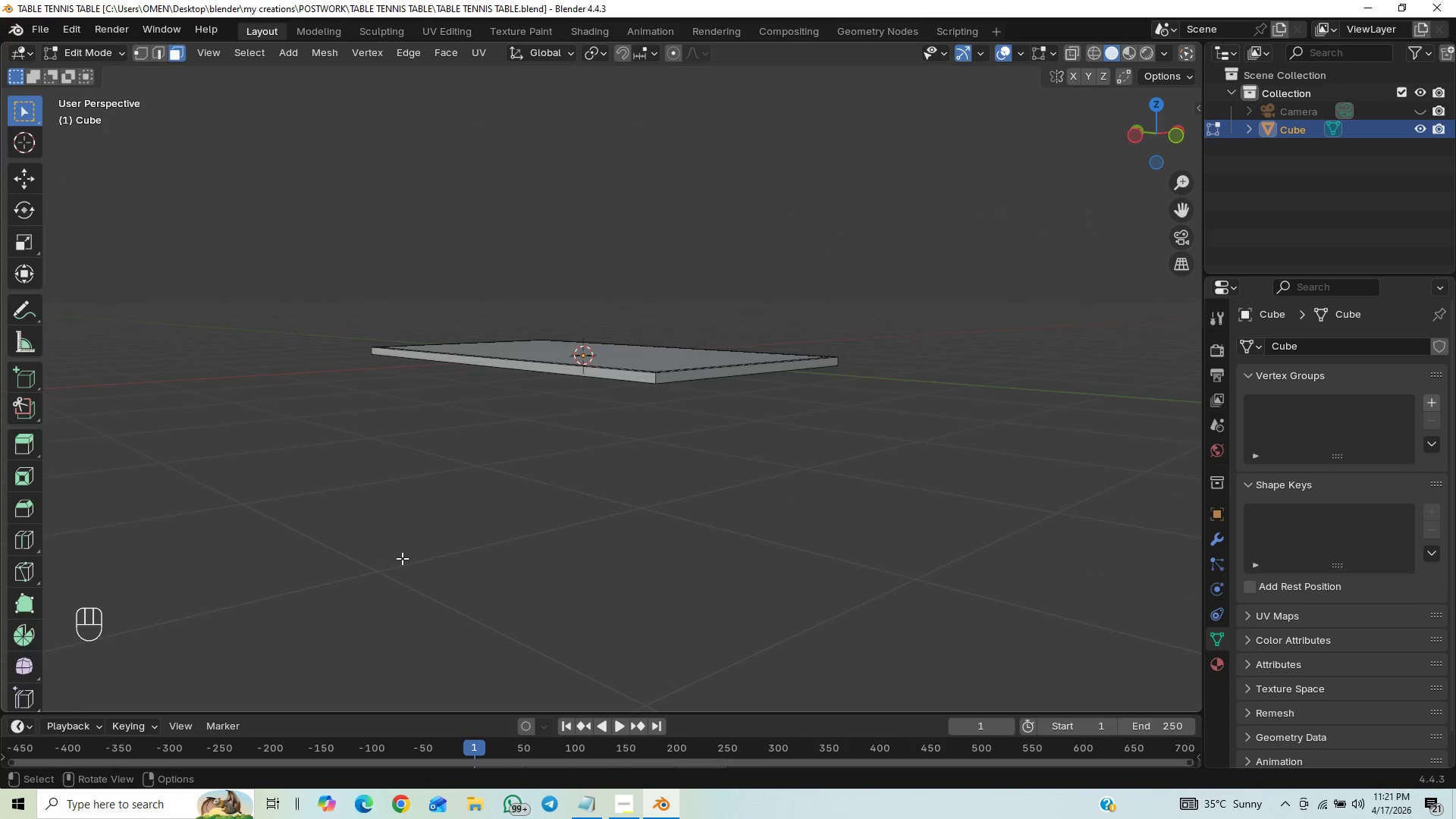 
scroll: coordinate [444, 598], scroll_direction: up, amount: 18.0
 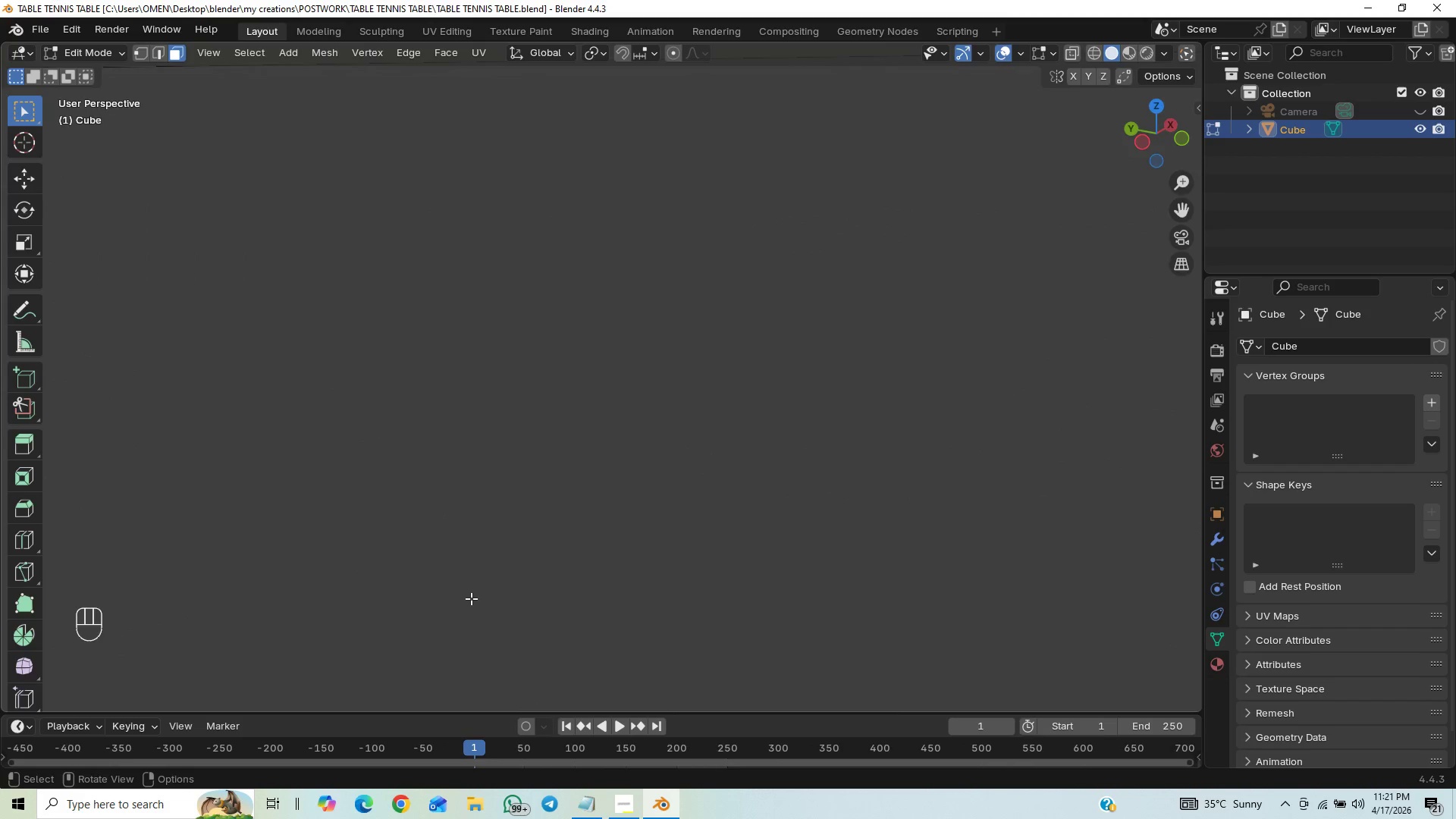 
key(End)
 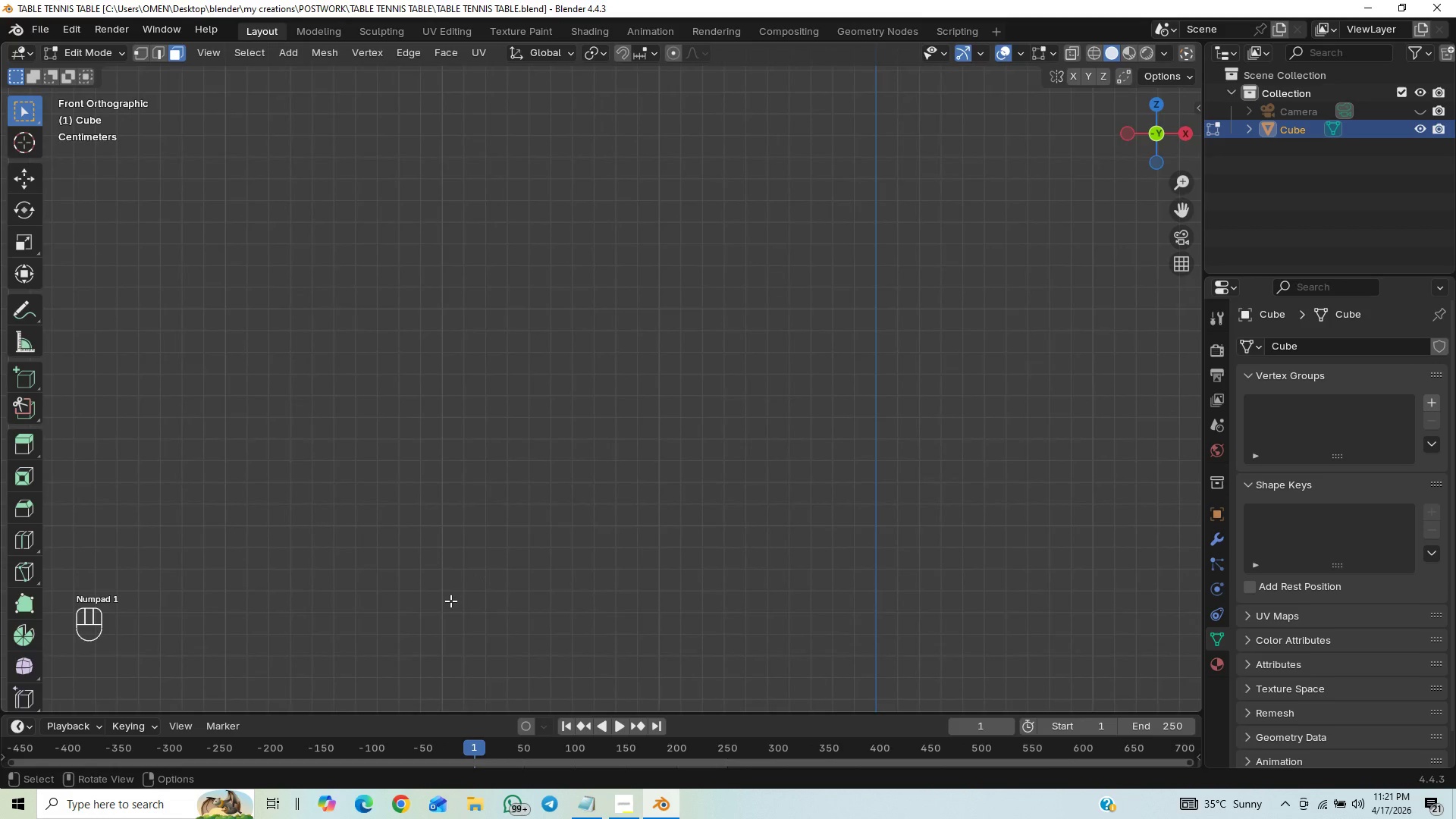 
scroll: coordinate [500, 447], scroll_direction: down, amount: 20.0
 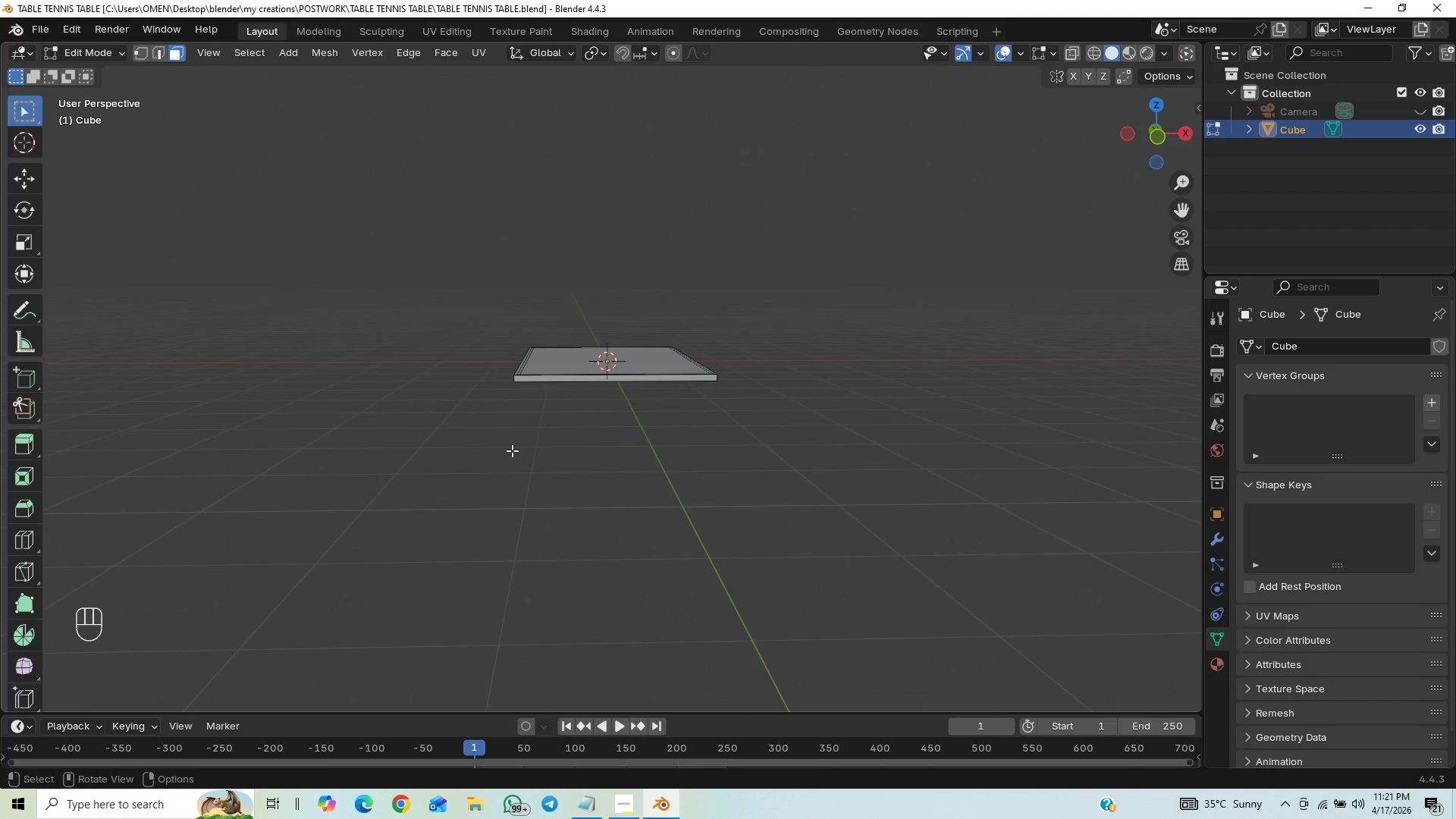 
key(End)
 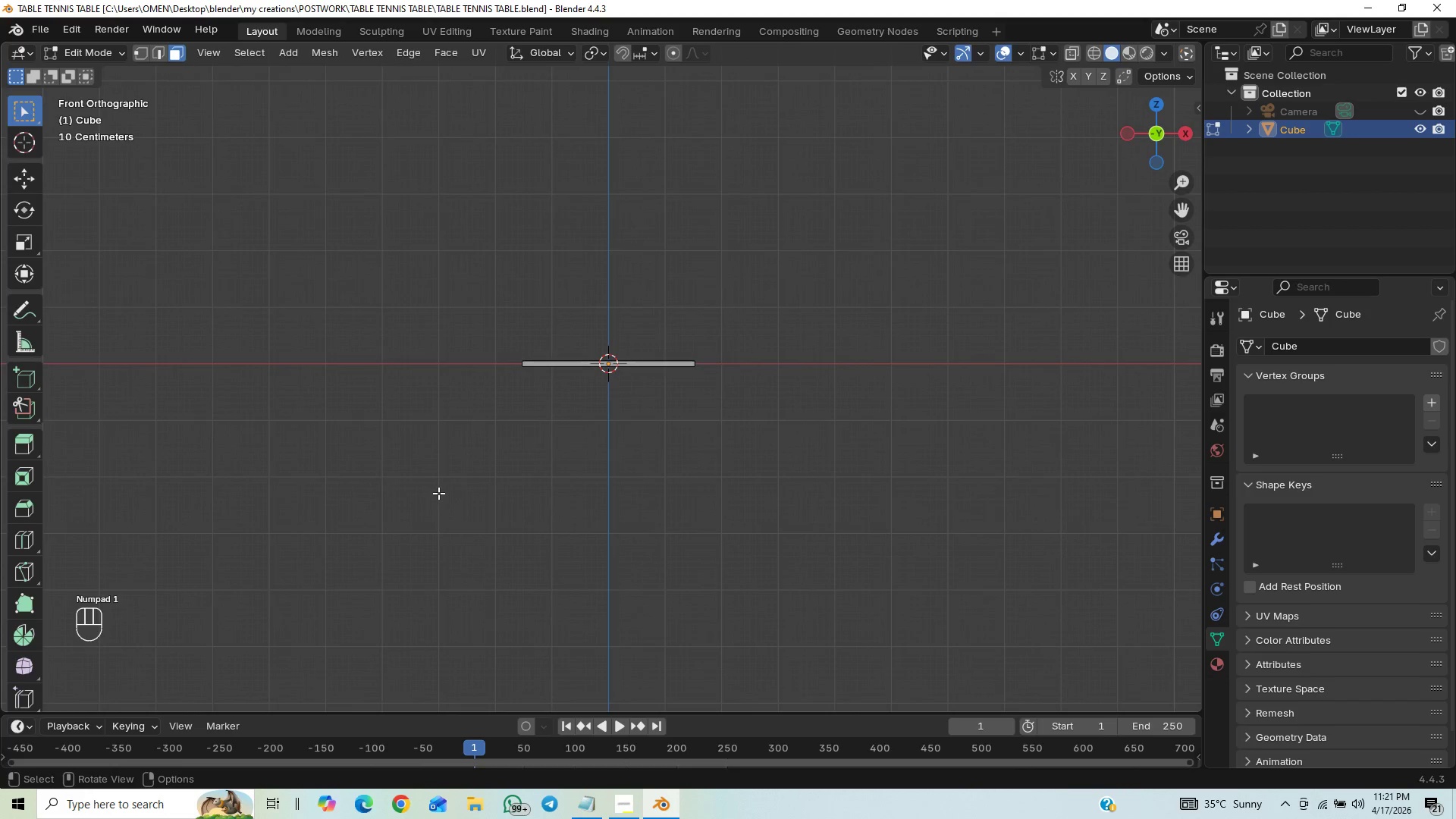 
scroll: coordinate [438, 494], scroll_direction: up, amount: 11.0
 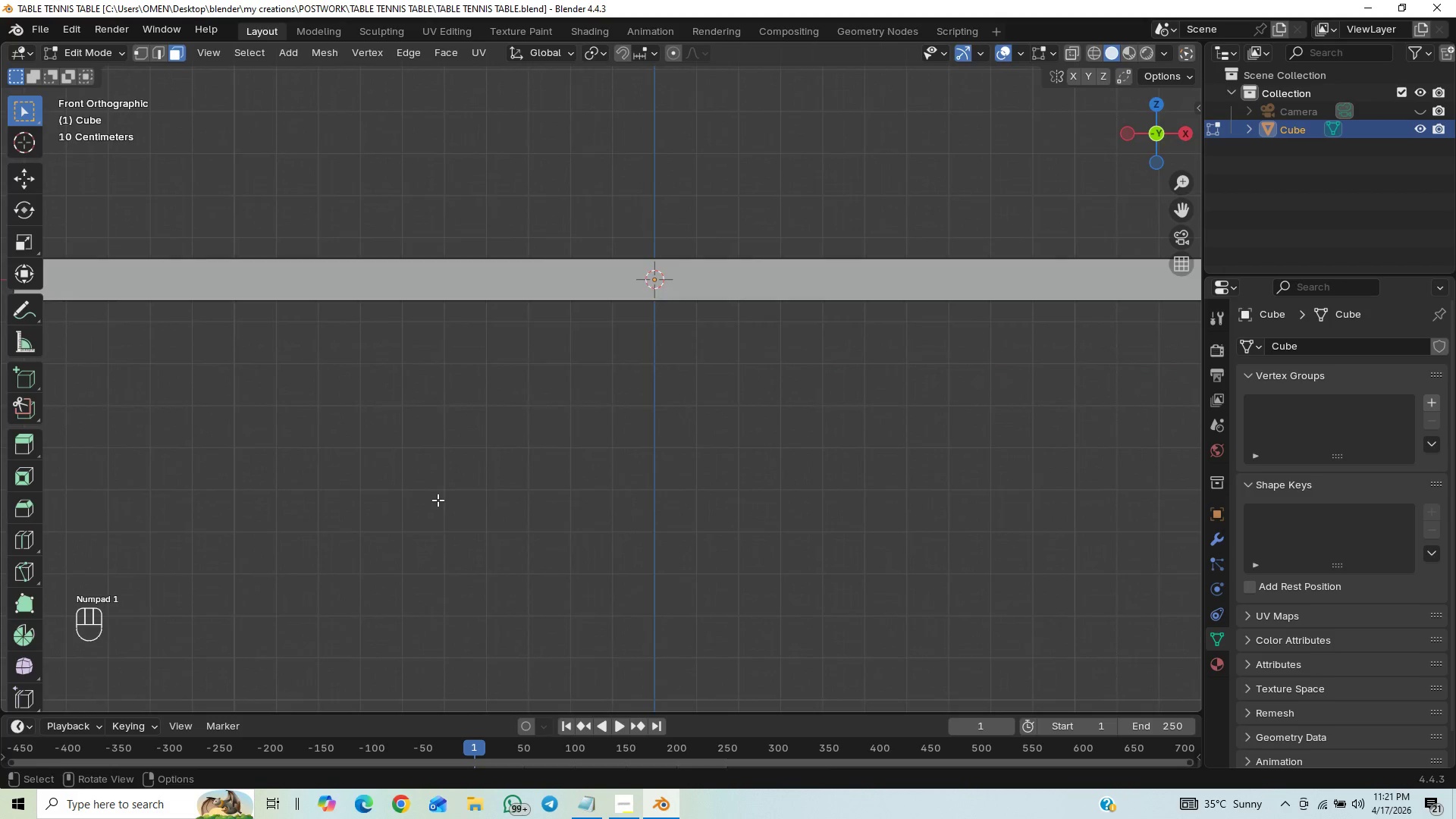 
scroll: coordinate [438, 507], scroll_direction: down, amount: 15.0
 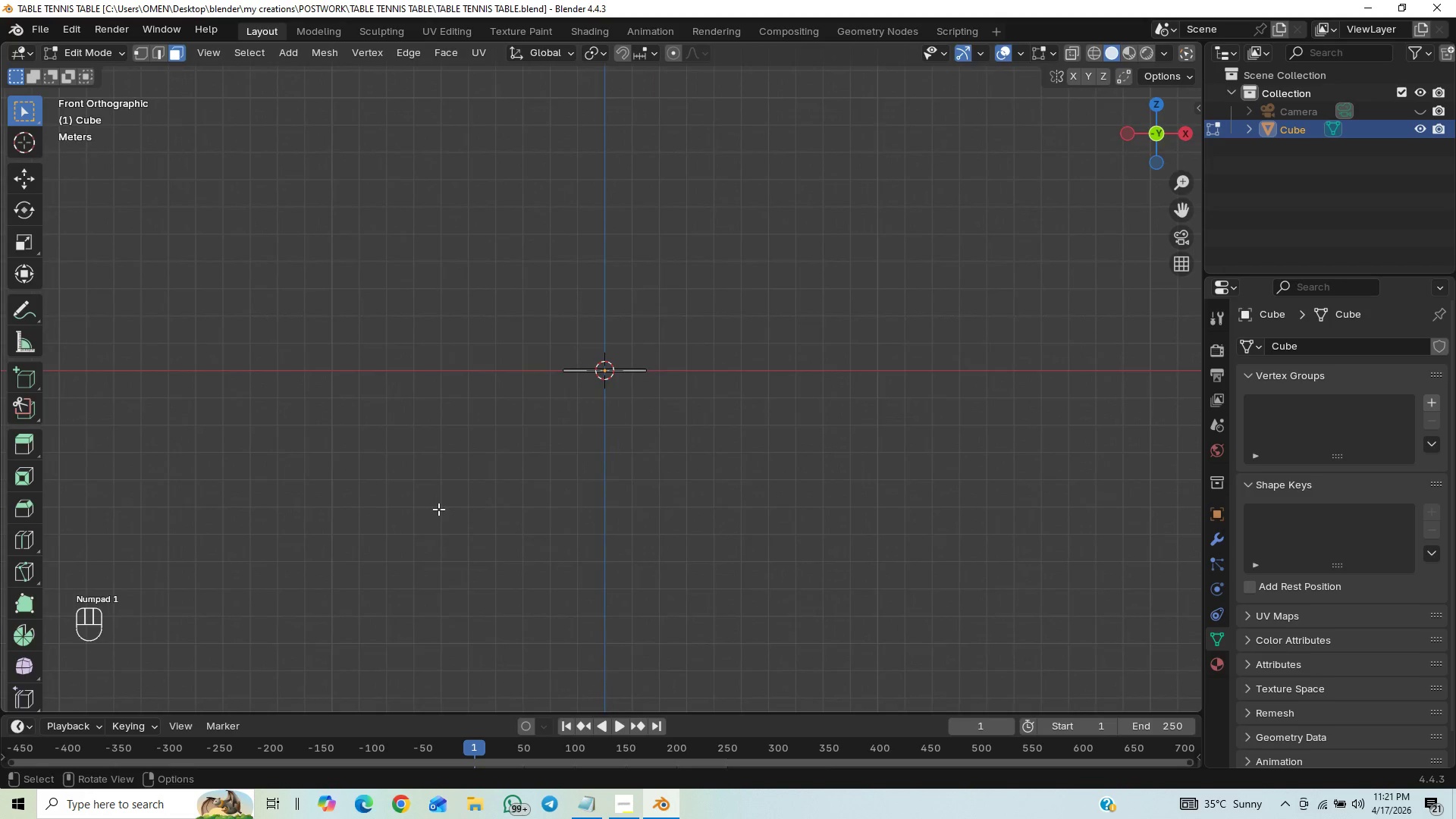 
scroll: coordinate [391, 556], scroll_direction: up, amount: 18.0
 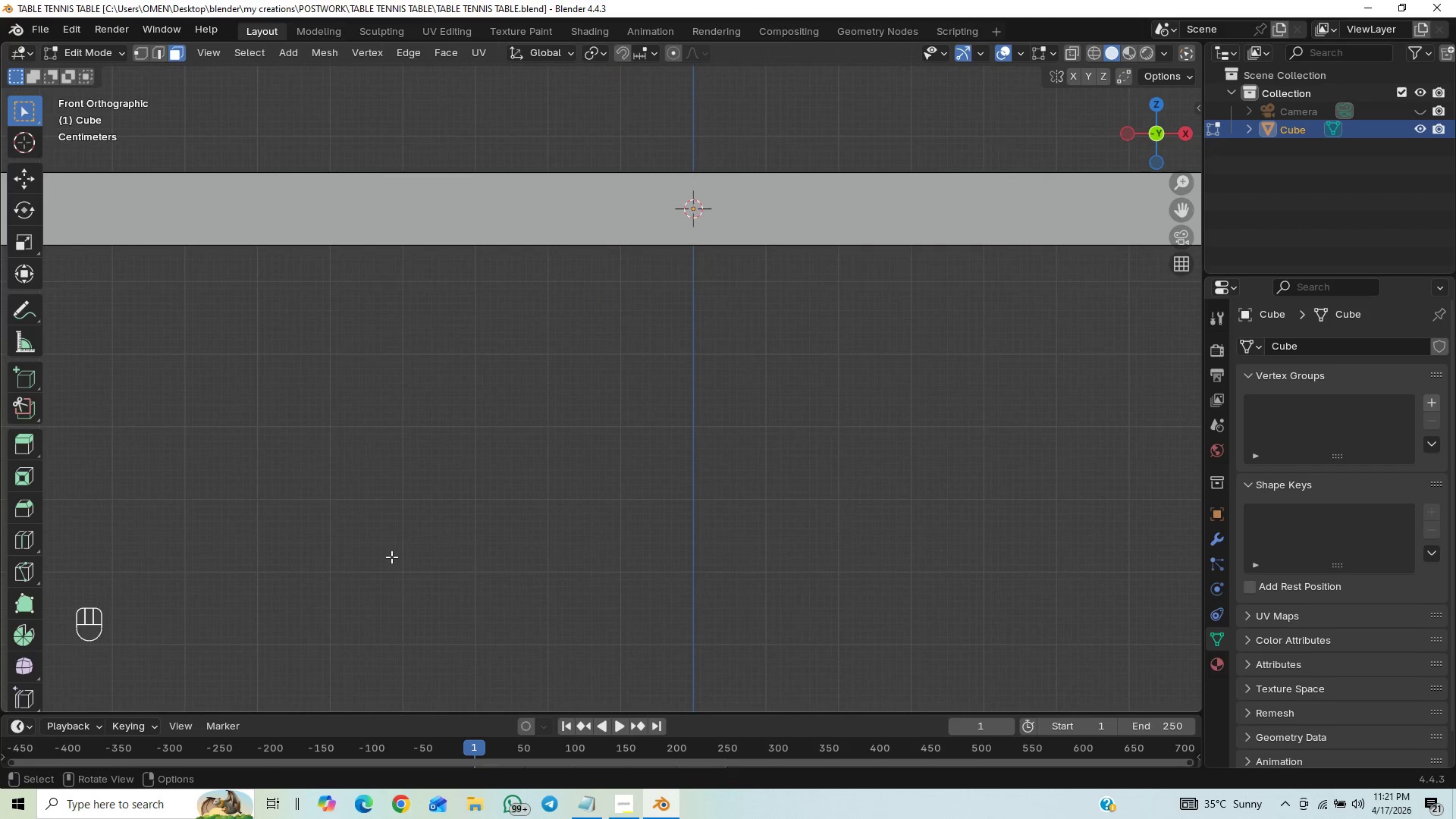 
scroll: coordinate [683, 452], scroll_direction: down, amount: 21.0
 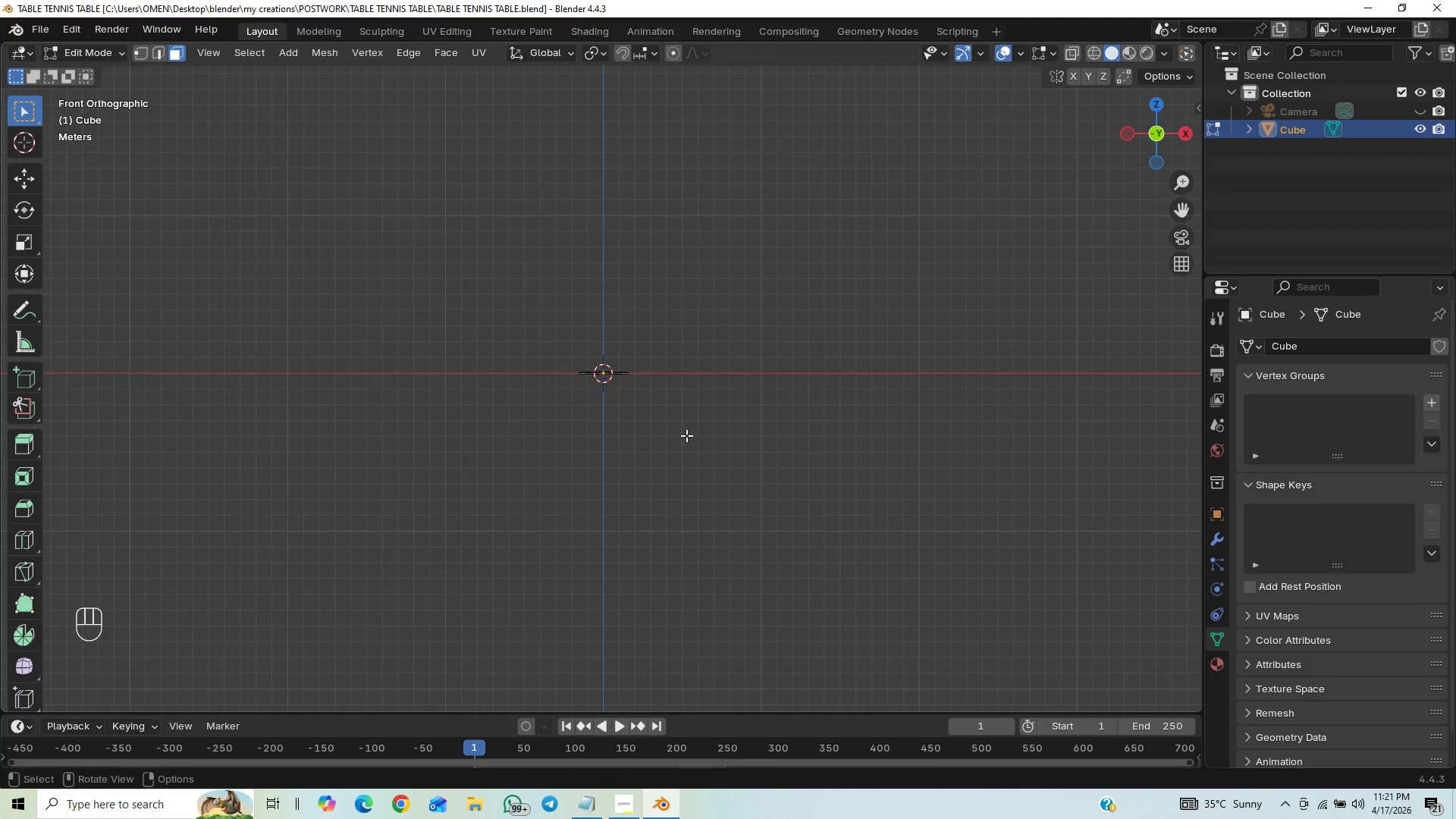 
scroll: coordinate [685, 432], scroll_direction: up, amount: 10.0
 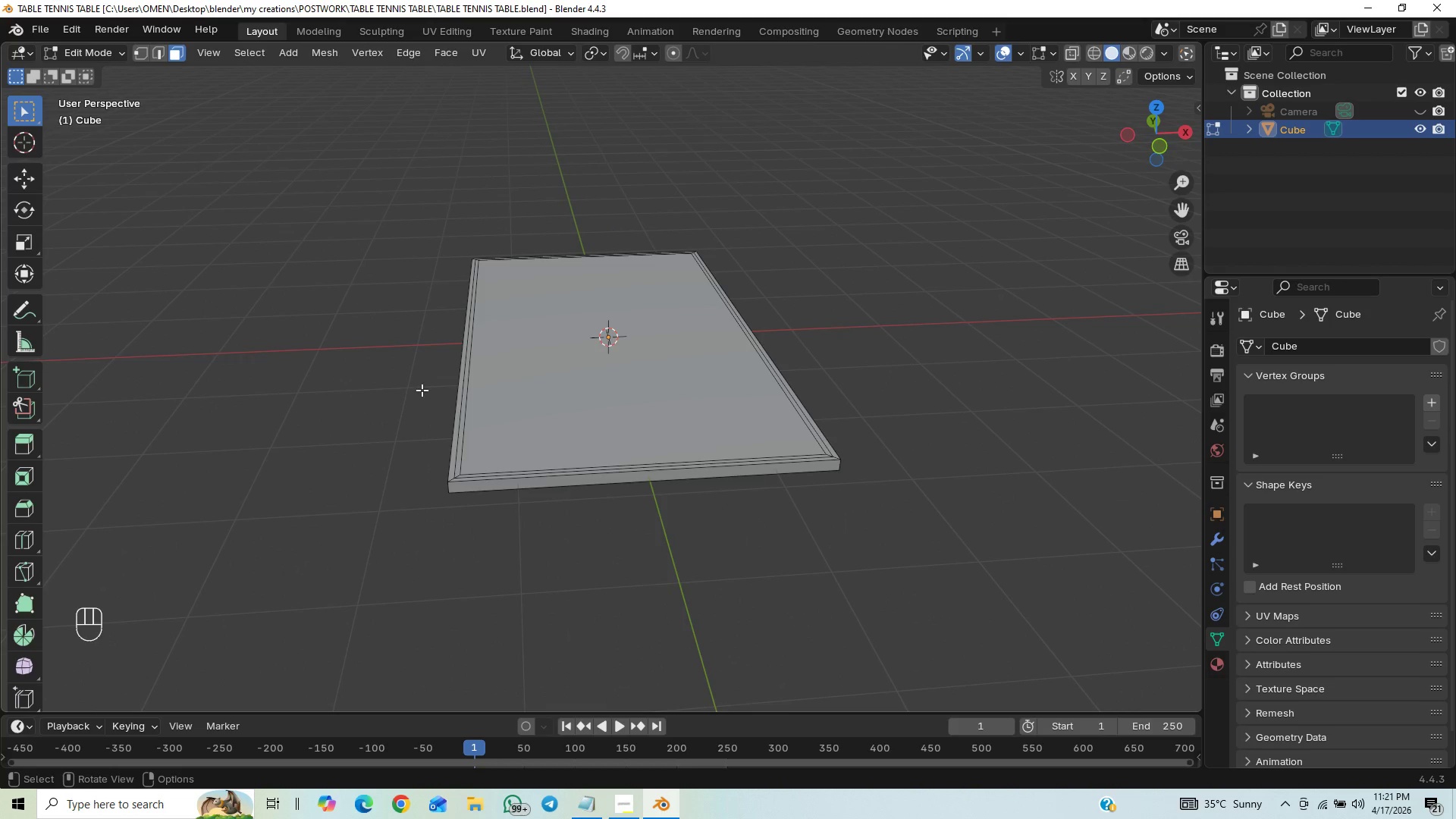 
key(End)
 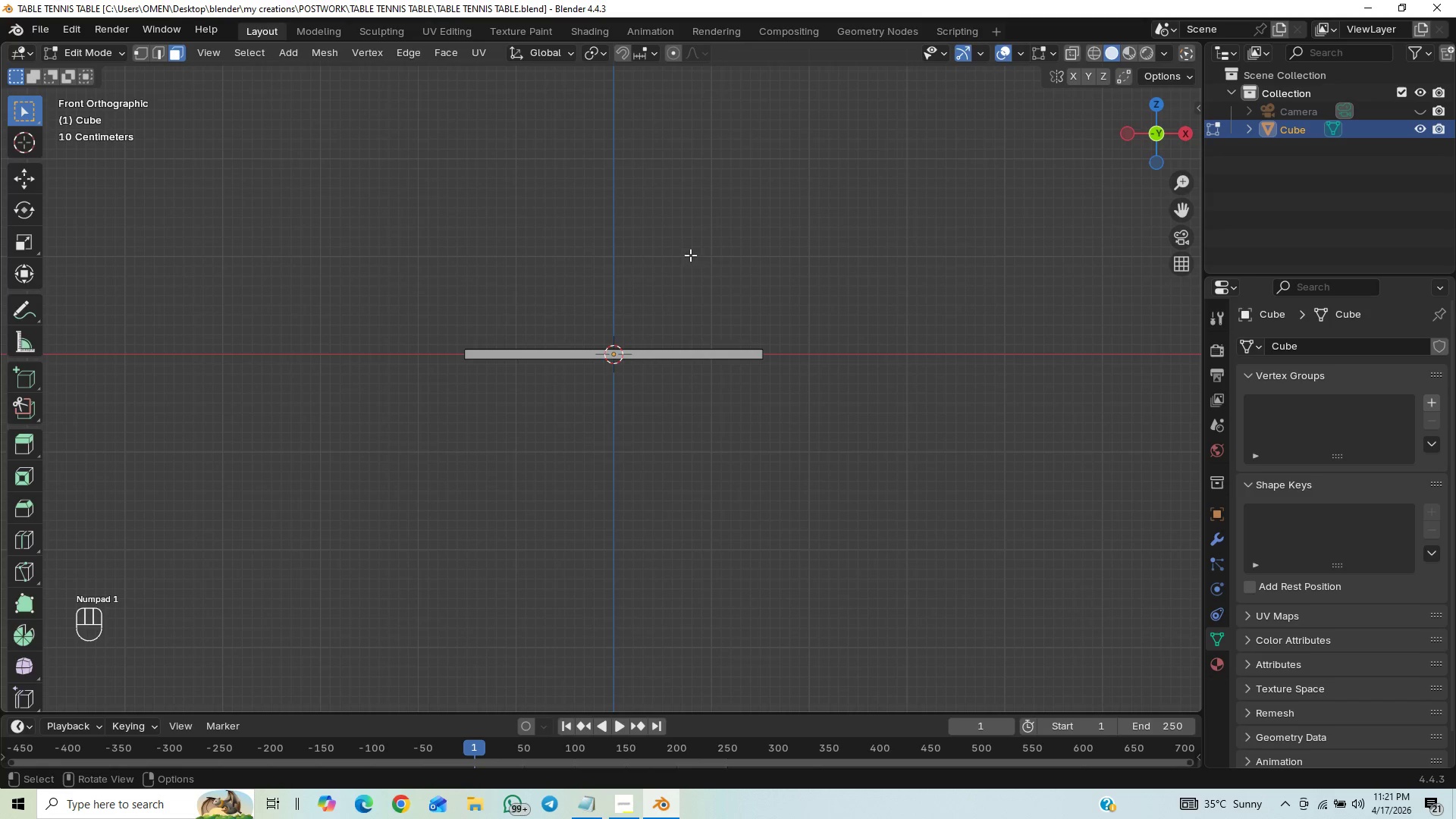 
key(PageDown)
 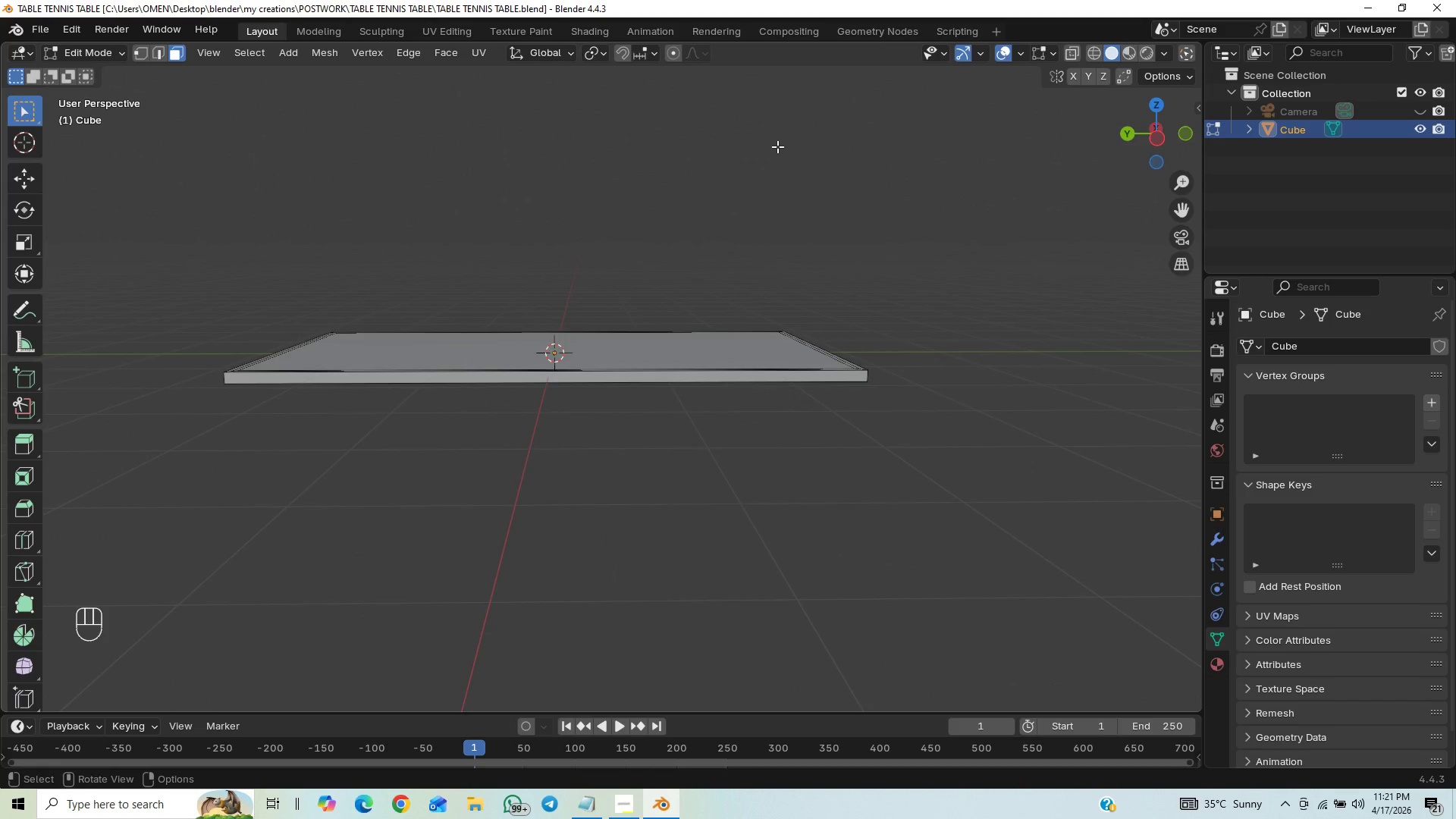 
wait(7.47)
 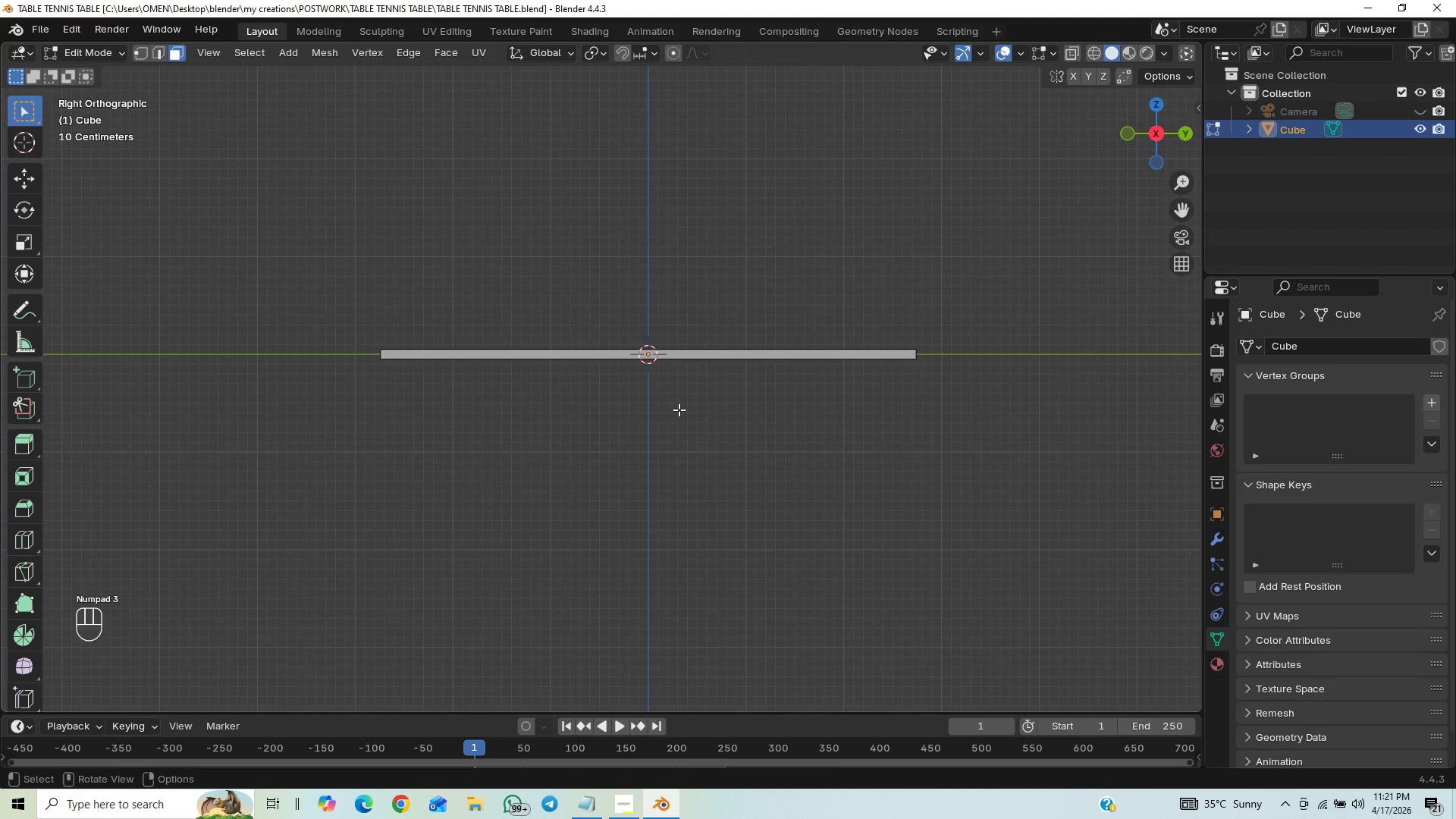 
left_click([623, 810])